 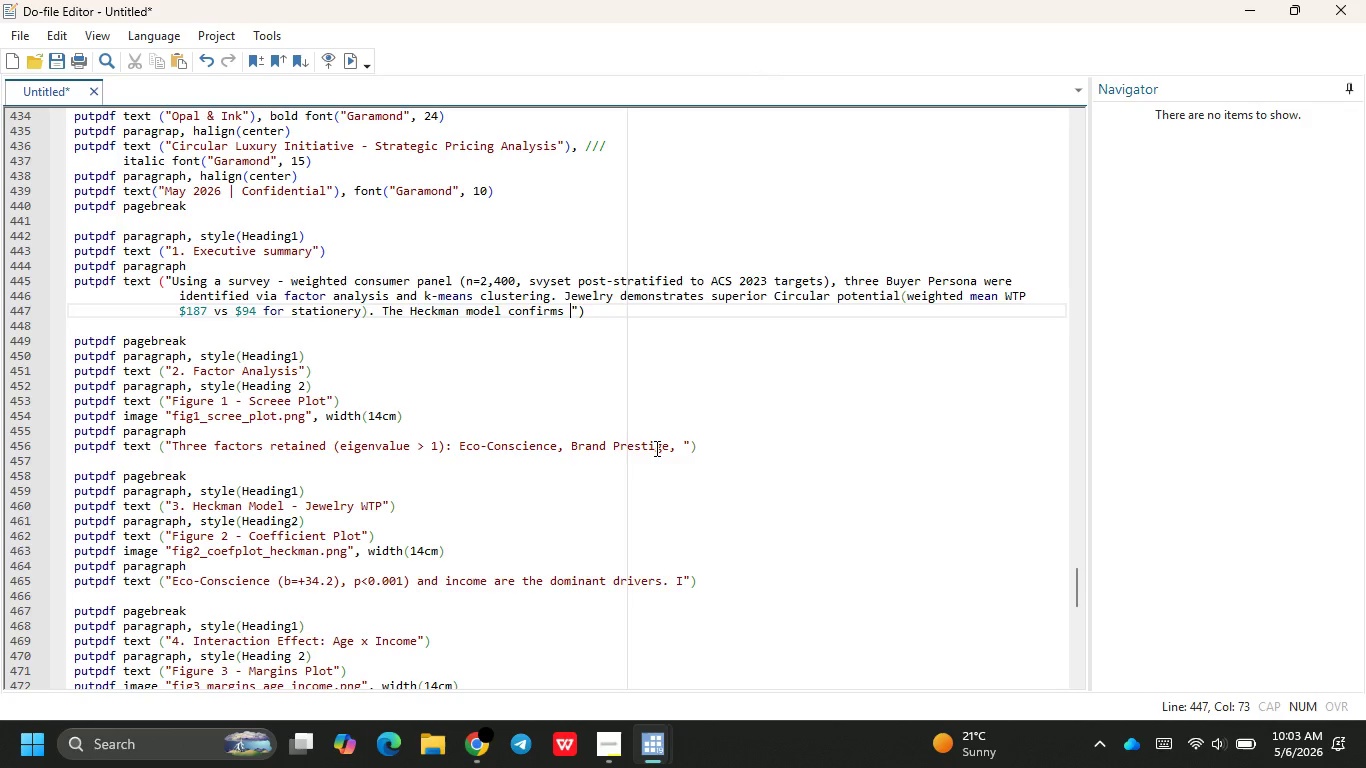 
hold_key(key=ShiftRight, duration=0.33)
 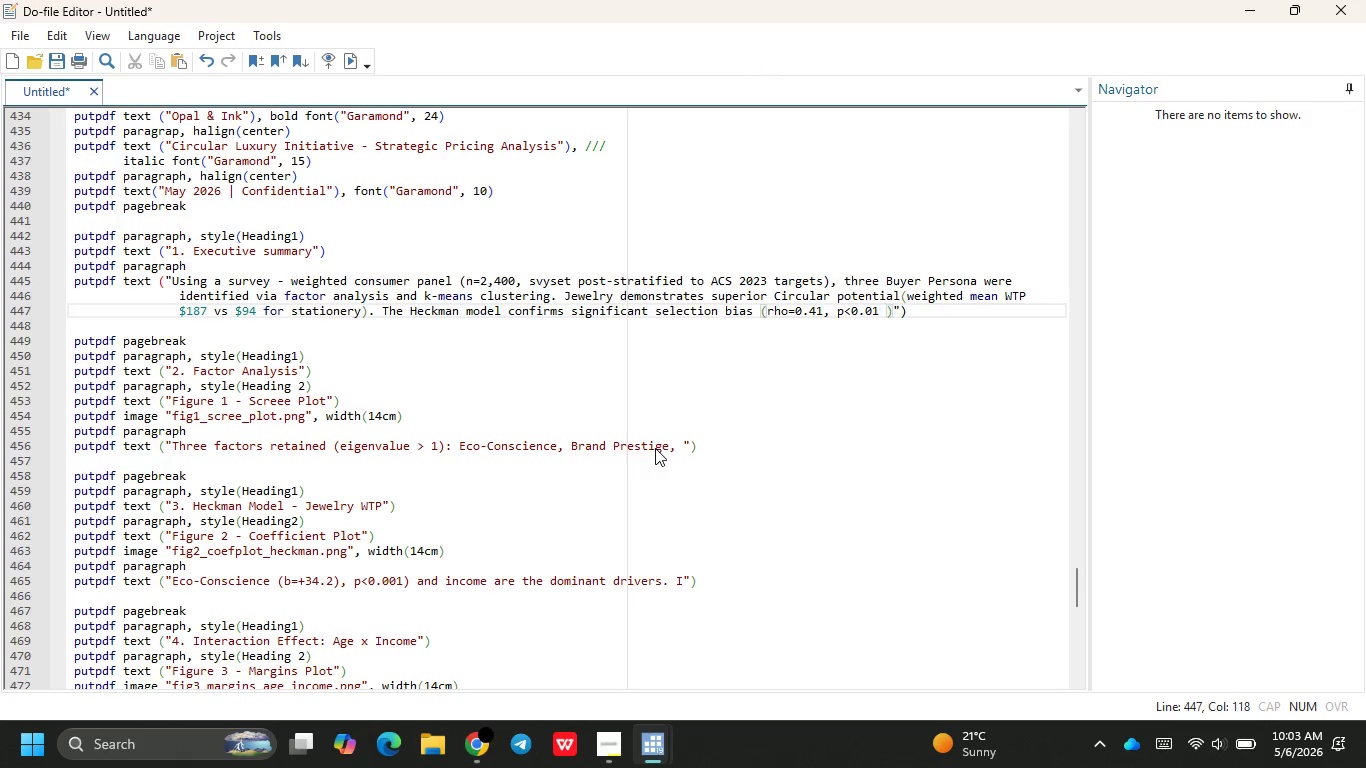 
wait(22.52)
 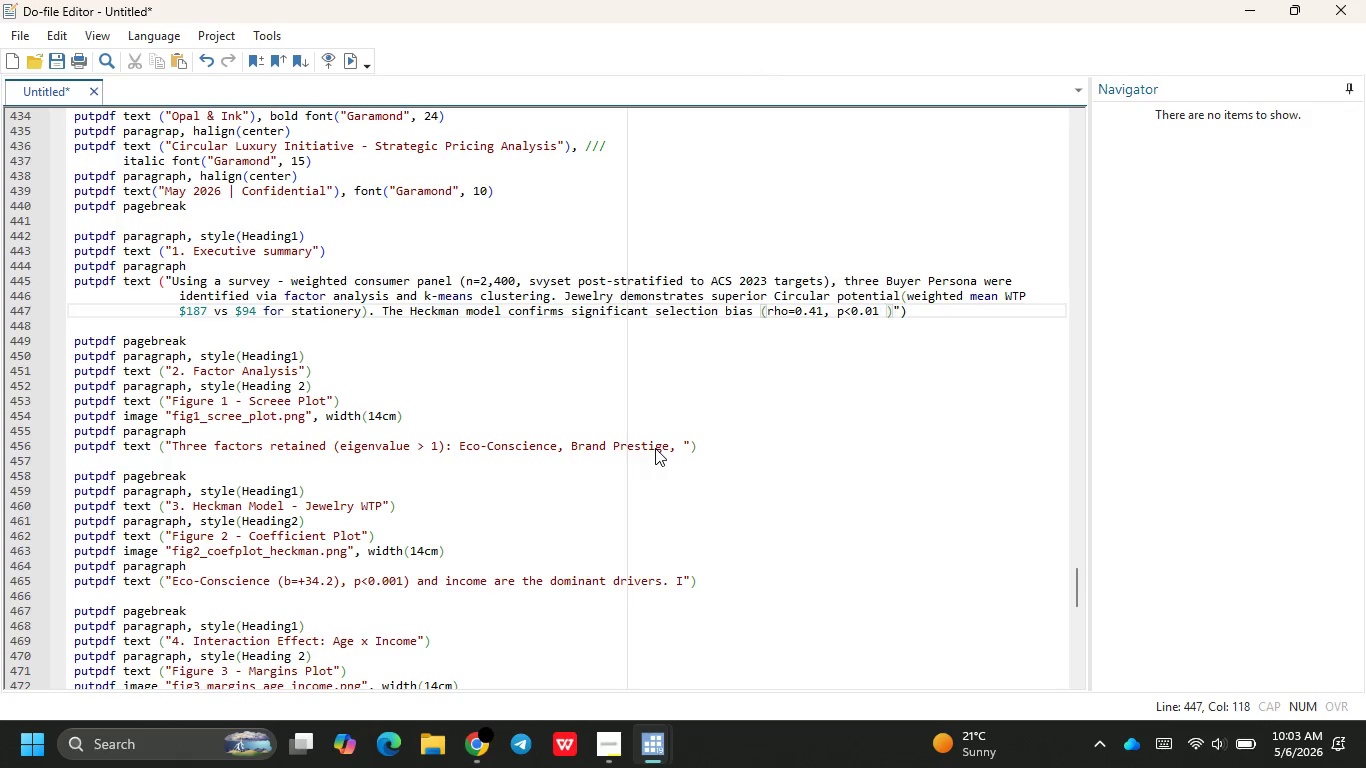 
key(Backspace)
 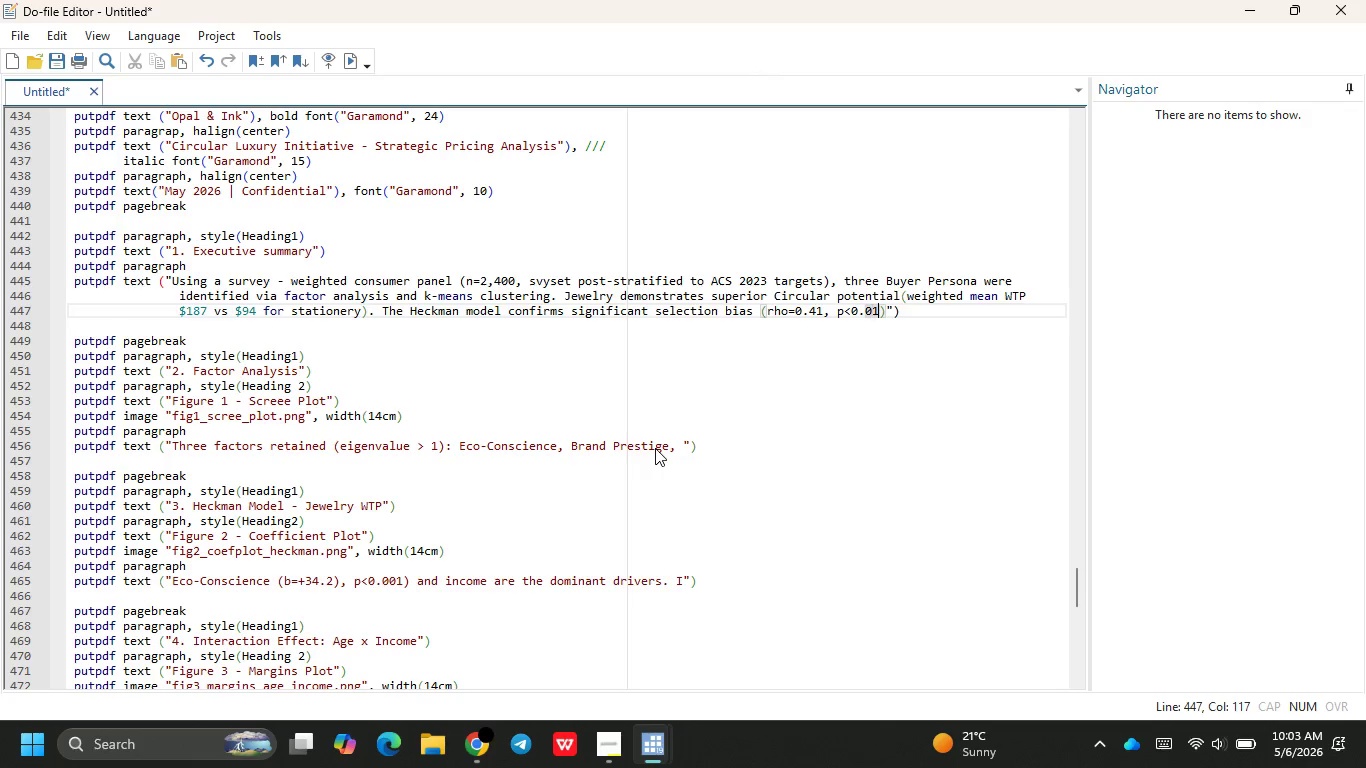 
key(ArrowRight)
 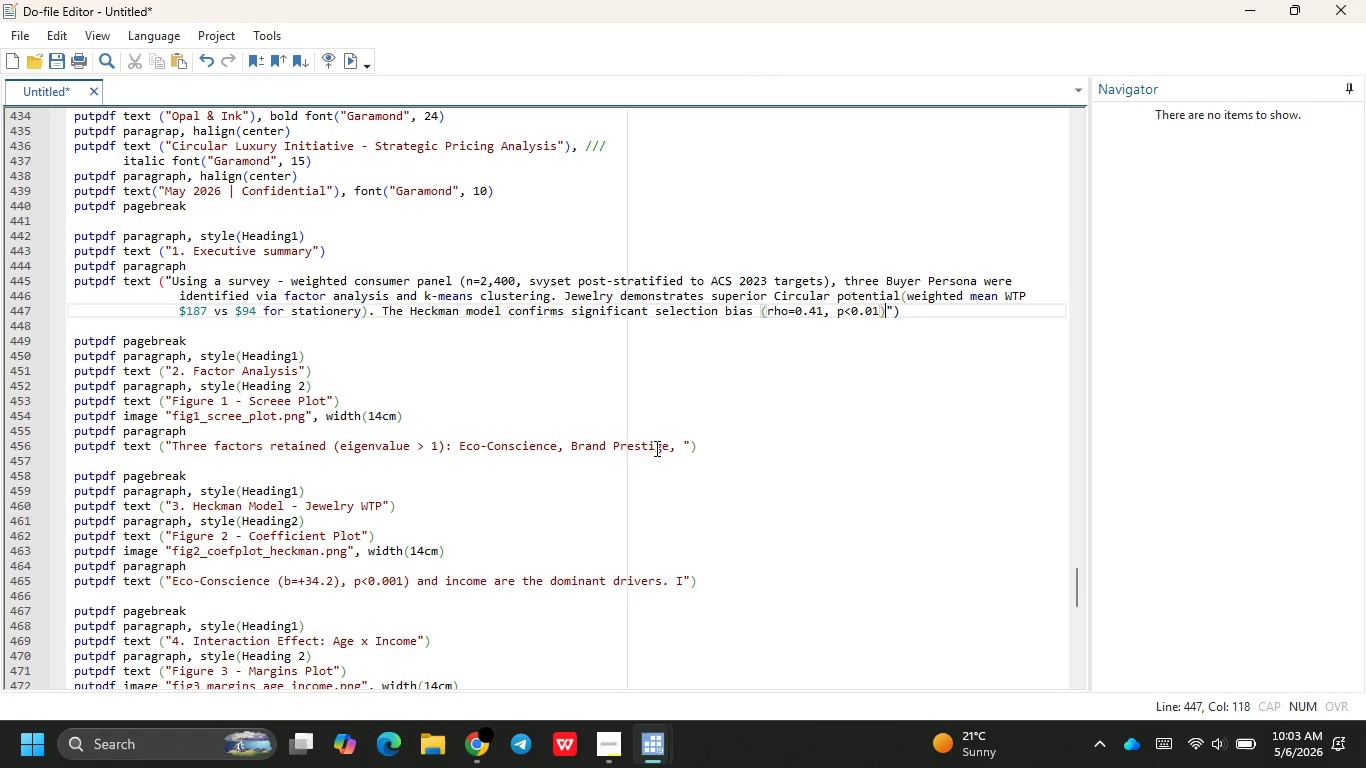 
type( h)
key(Backspace)
type(that OLS would hae)
key(Backspace)
type(ve ignored)
key(Backspace)
key(Backspace)
key(Backspace)
key(Backspace)
key(Backspace)
key(Backspace)
 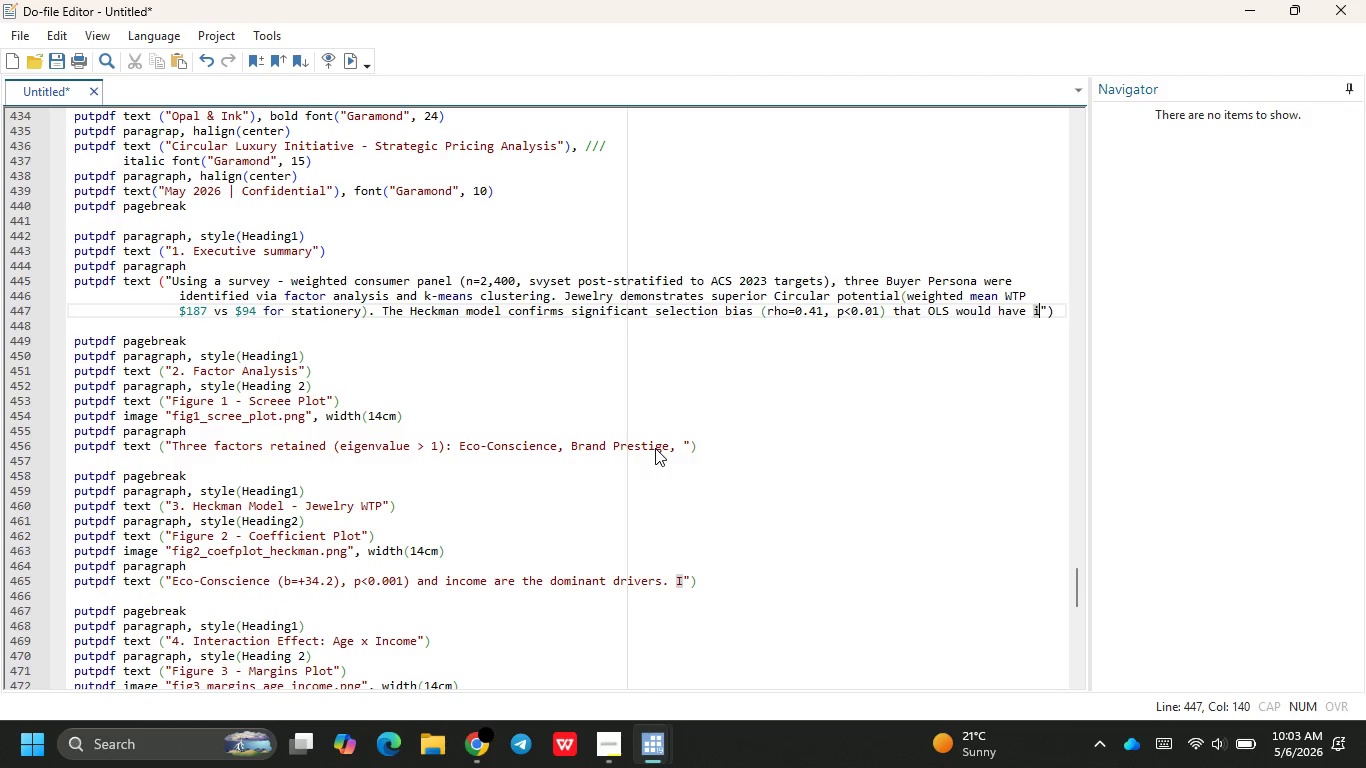 
key(ArrowLeft)
 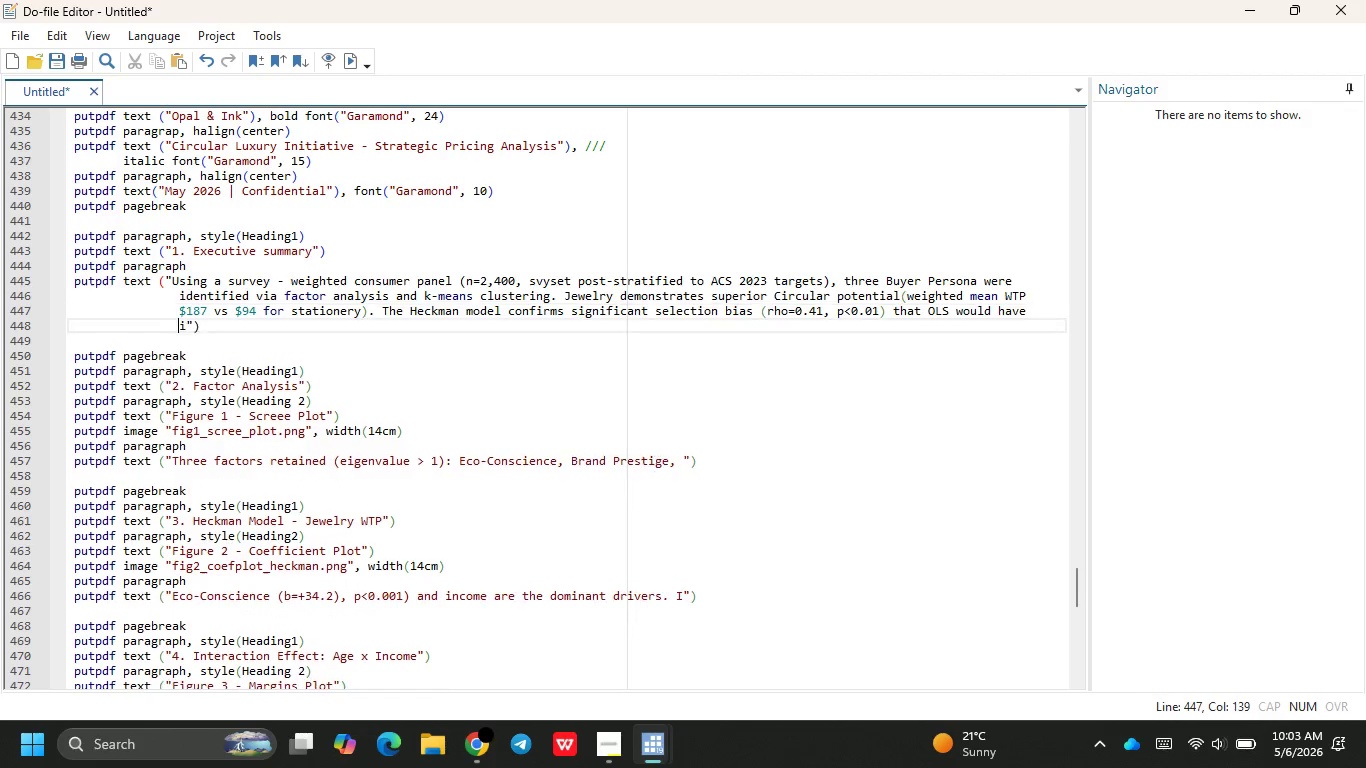 
key(Enter)
 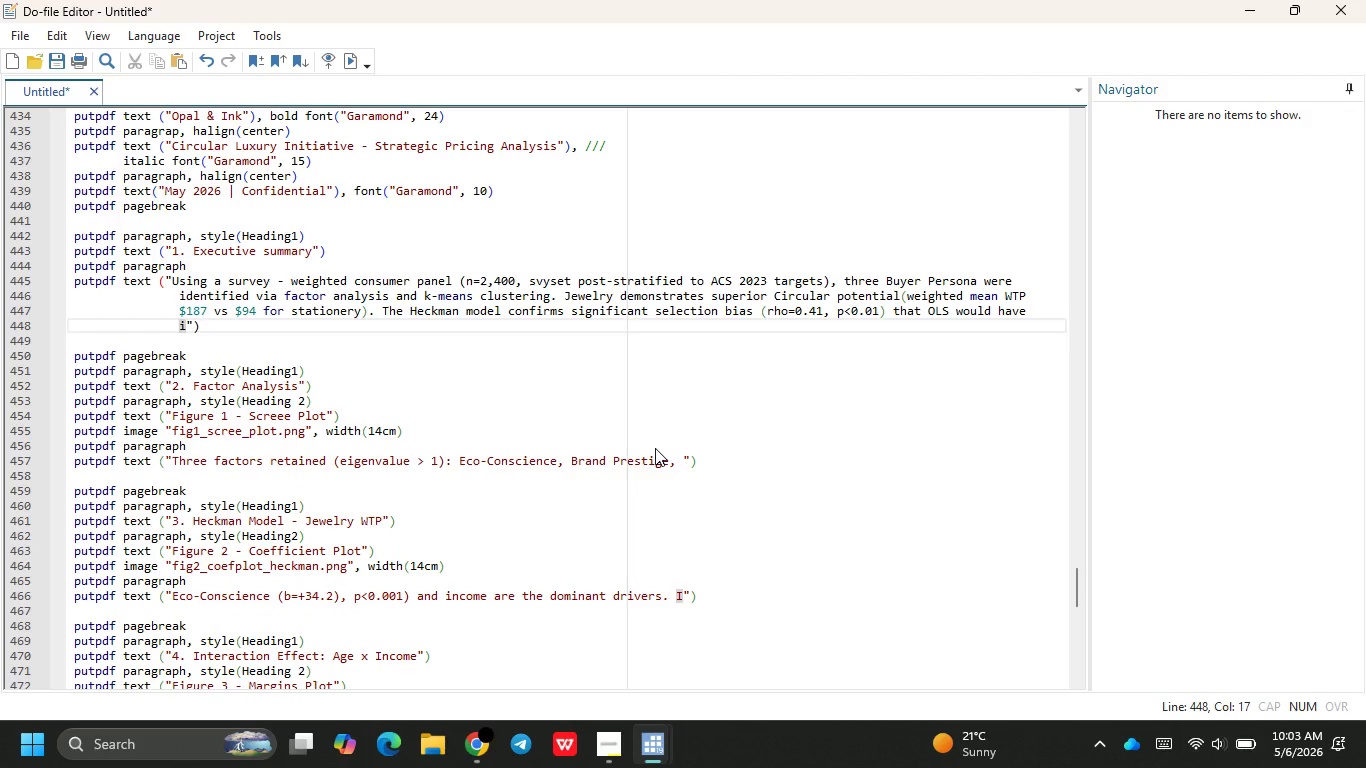 
key(ArrowRight)
 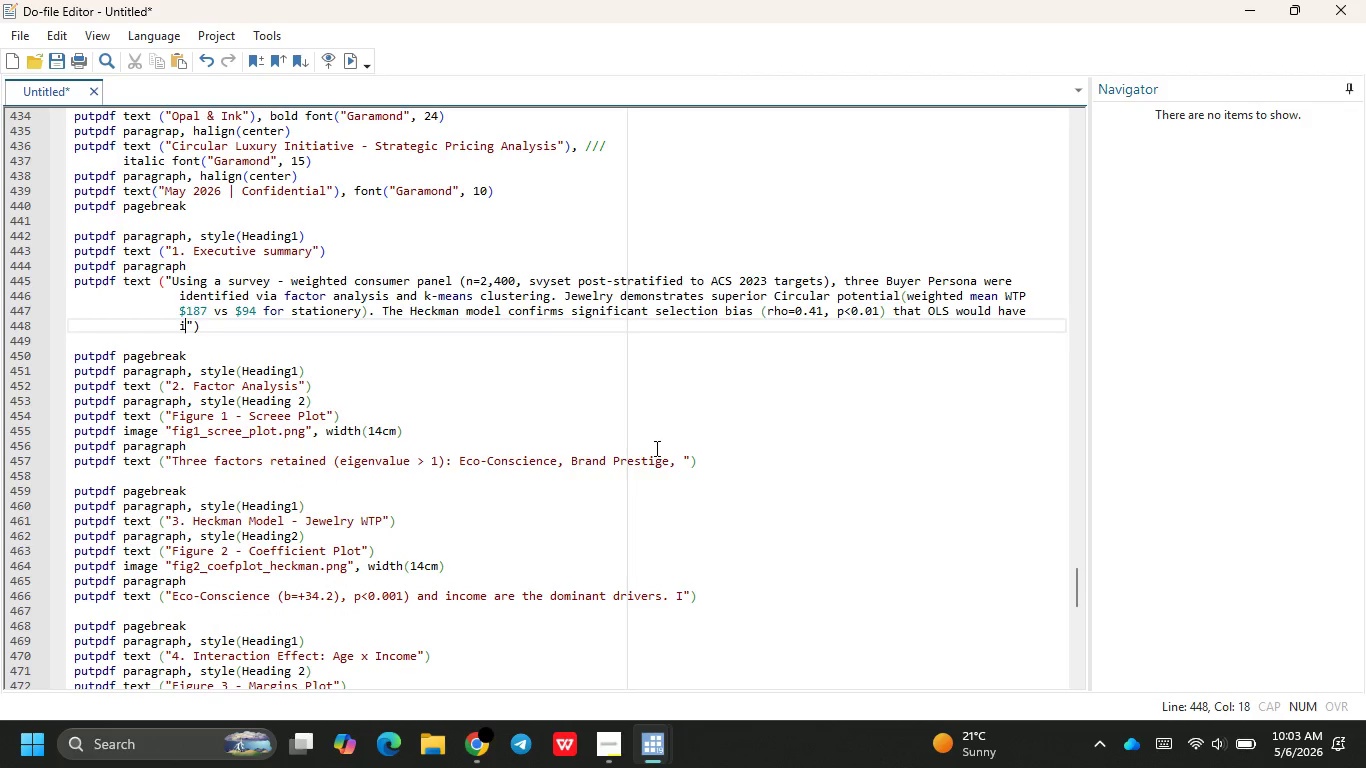 
type(gnored. All diagnostics a)
key(Backspace)
type(pass.)
 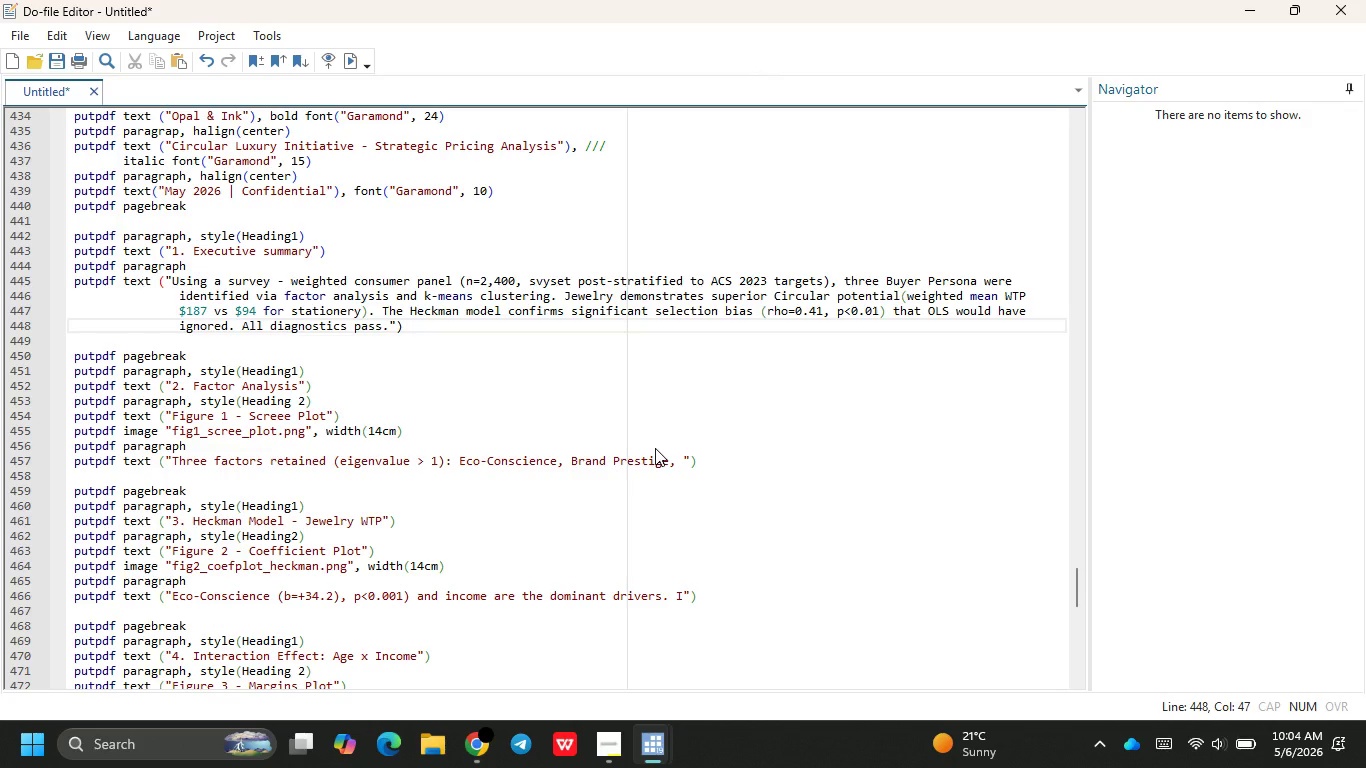 
key(ArrowRight)
 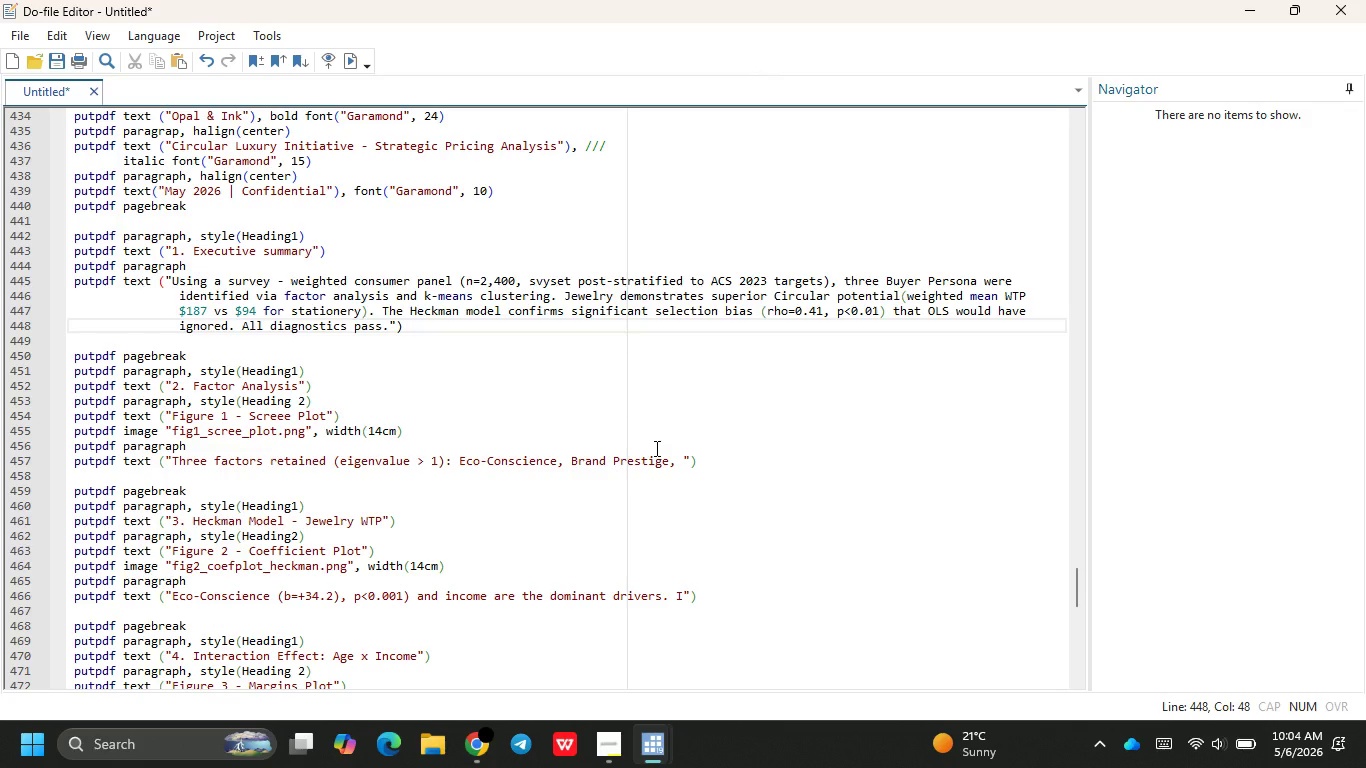 
wait(20.72)
 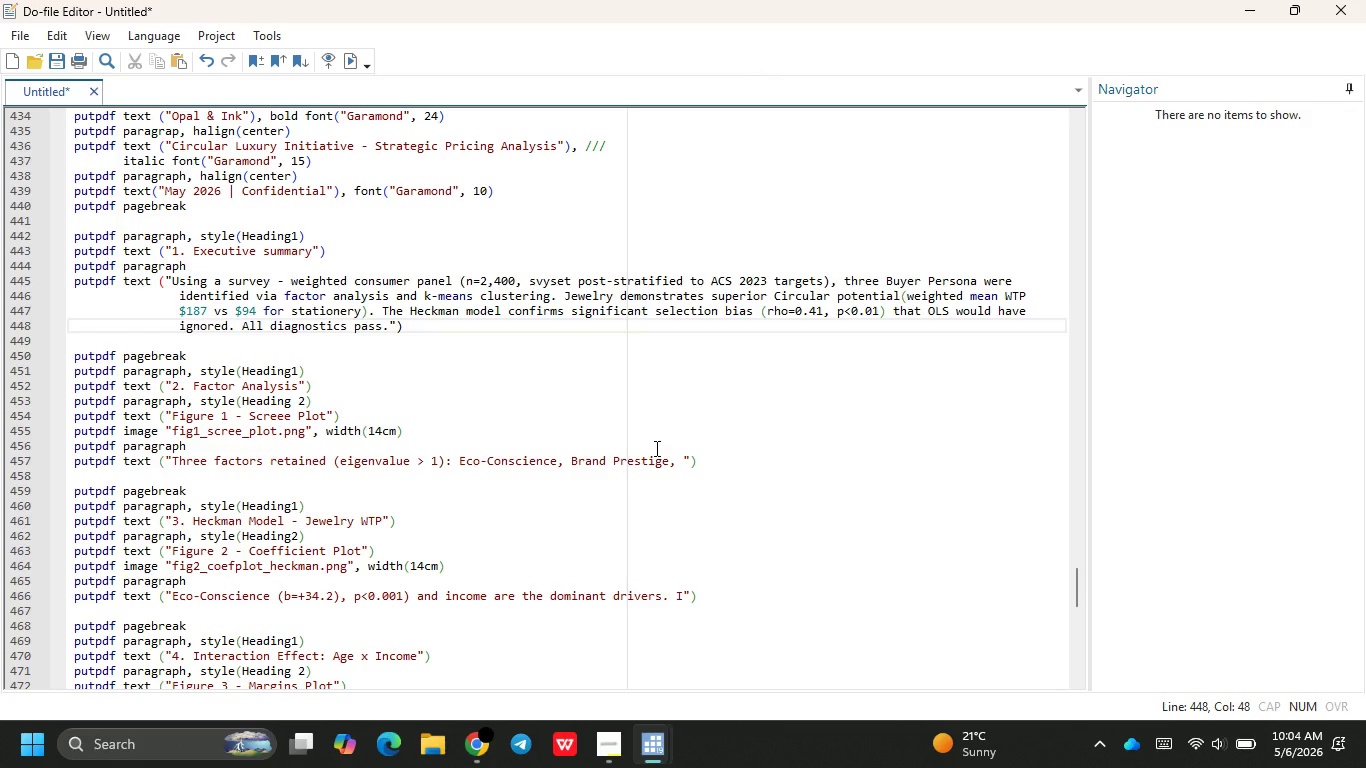 
left_click([676, 467])
 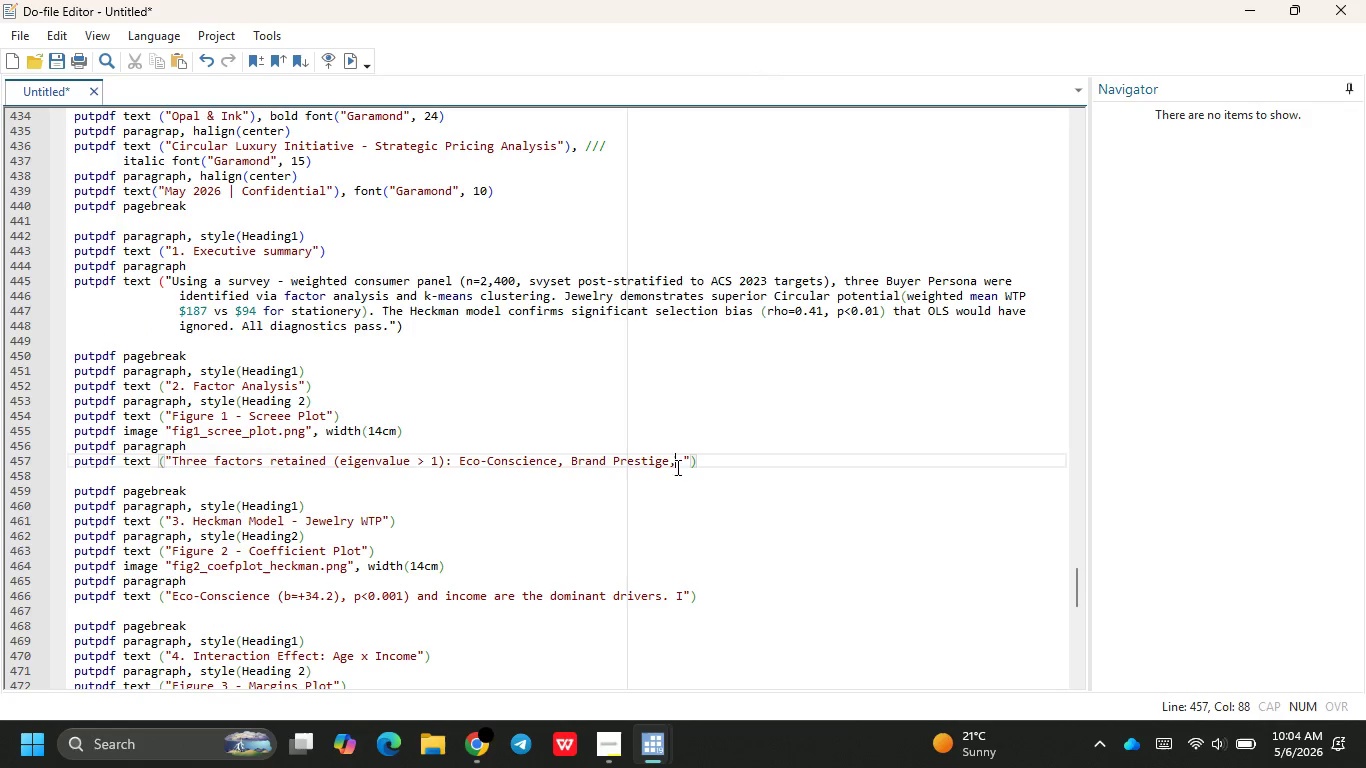 
type( Value see)
 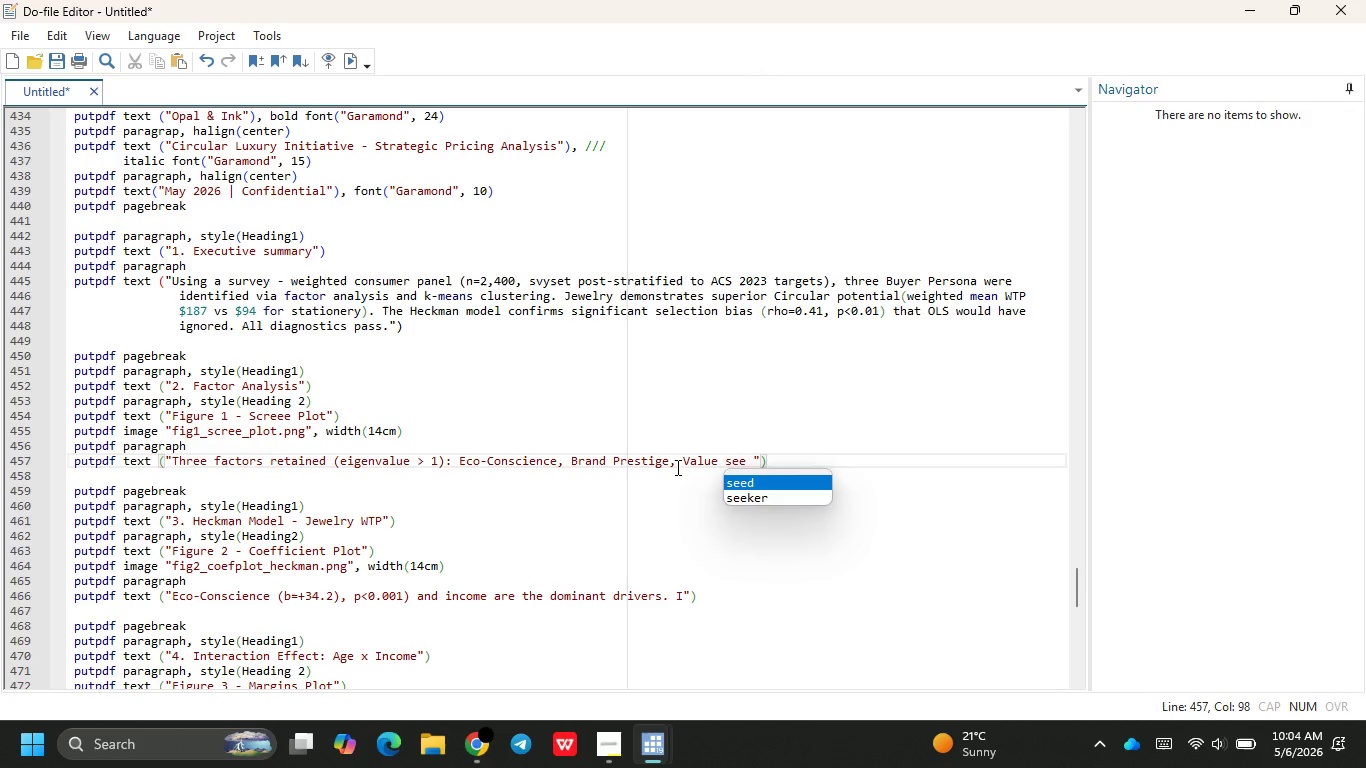 
key(ArrowDown)
 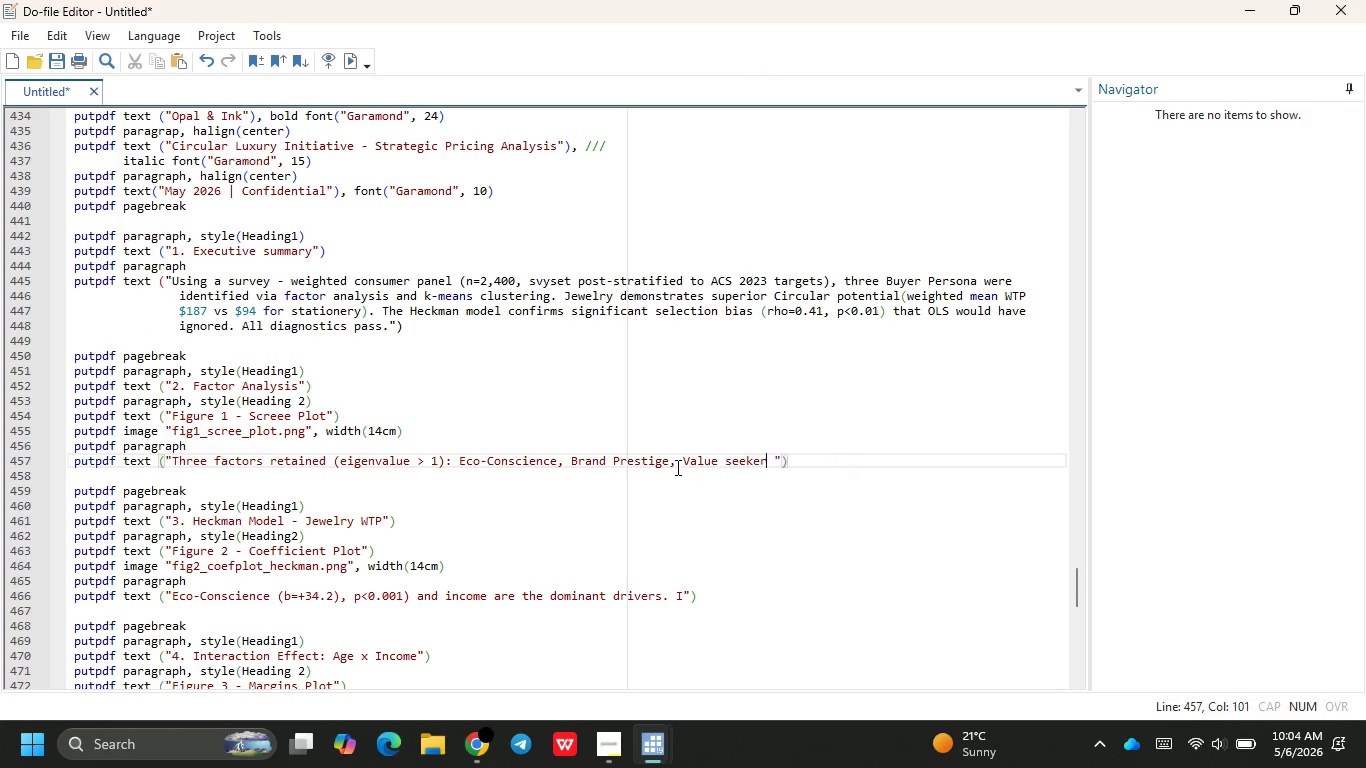 
key(Enter)
 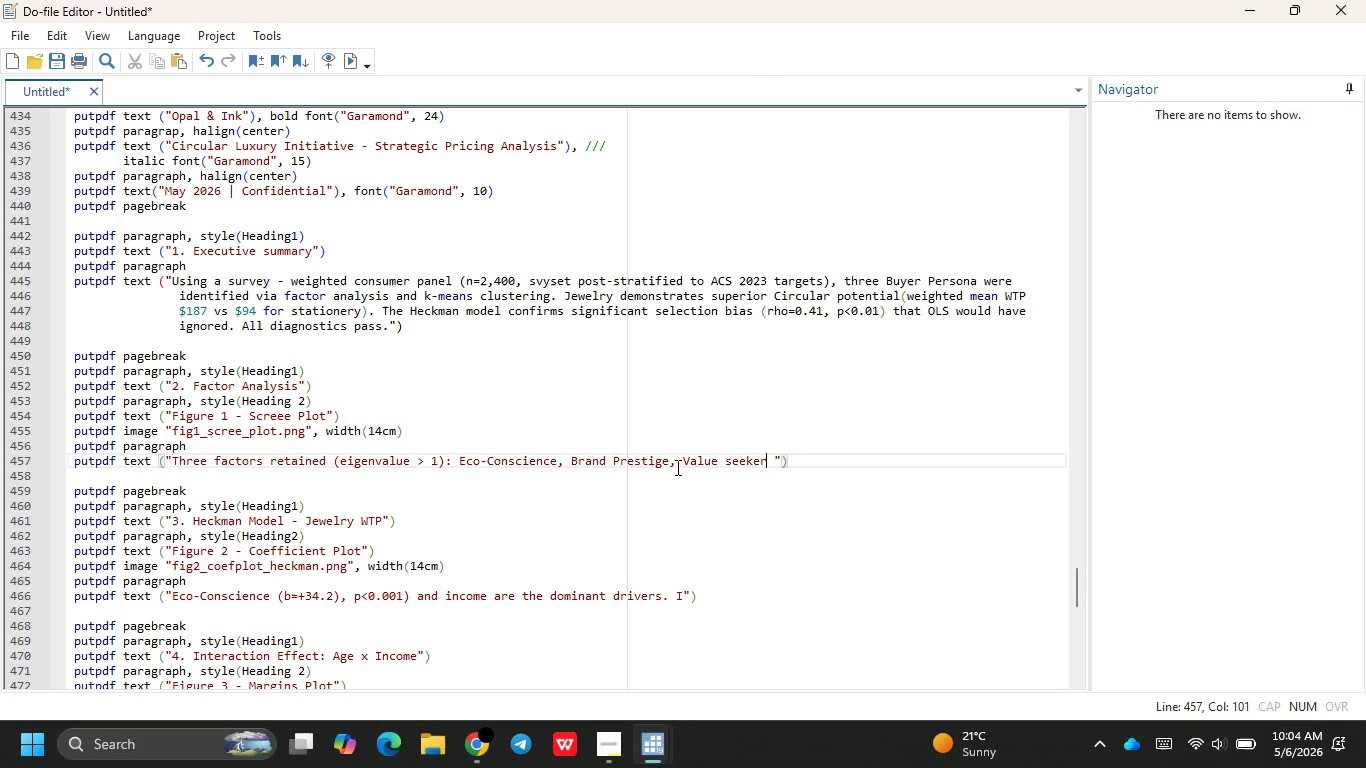 
key(ArrowLeft)
 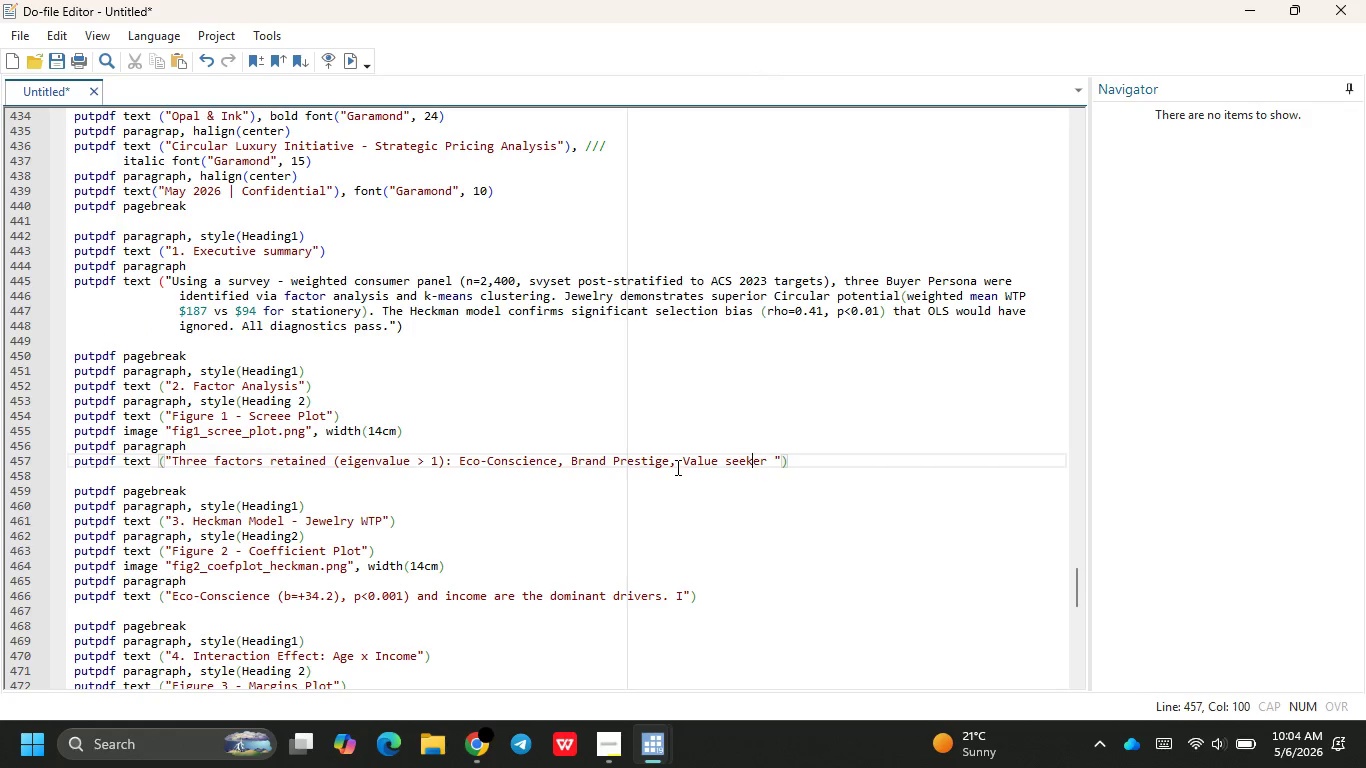 
key(ArrowLeft)
 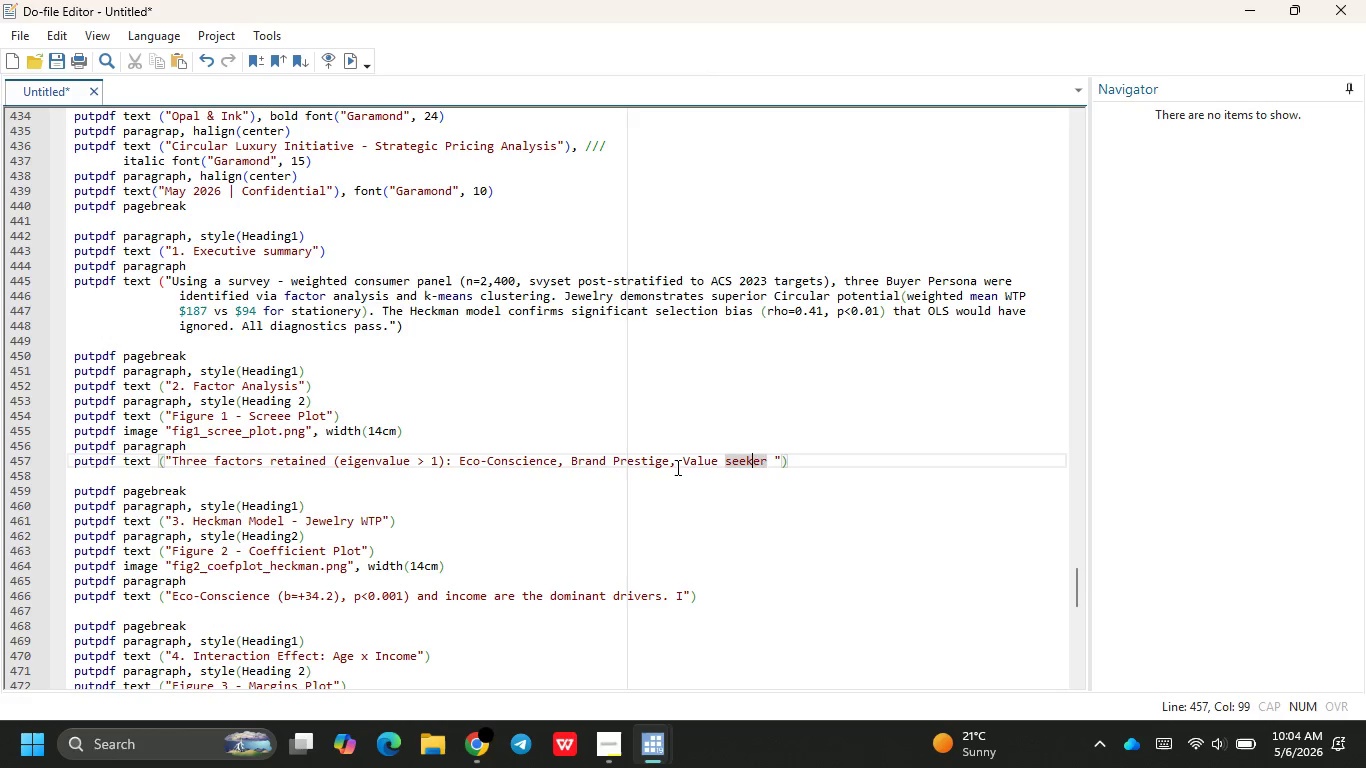 
key(ArrowLeft)
 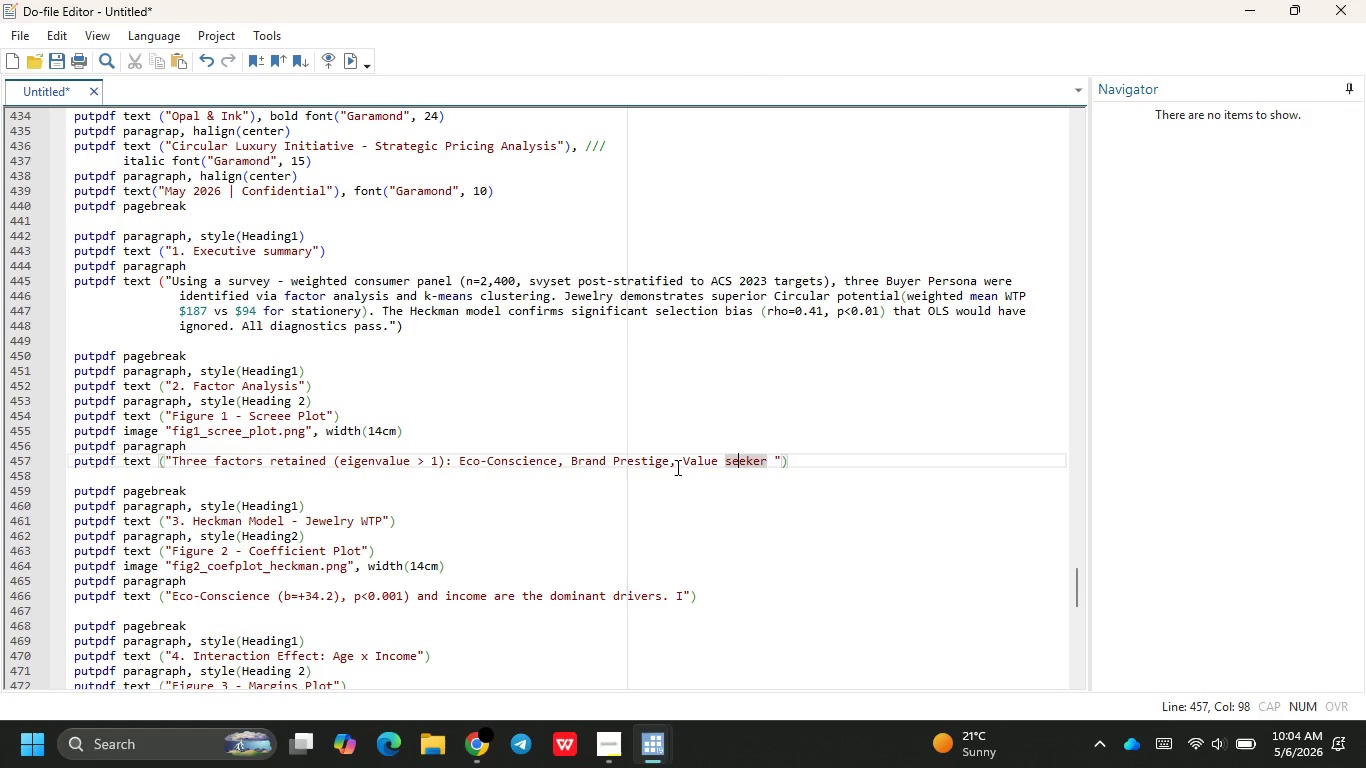 
key(ArrowLeft)
 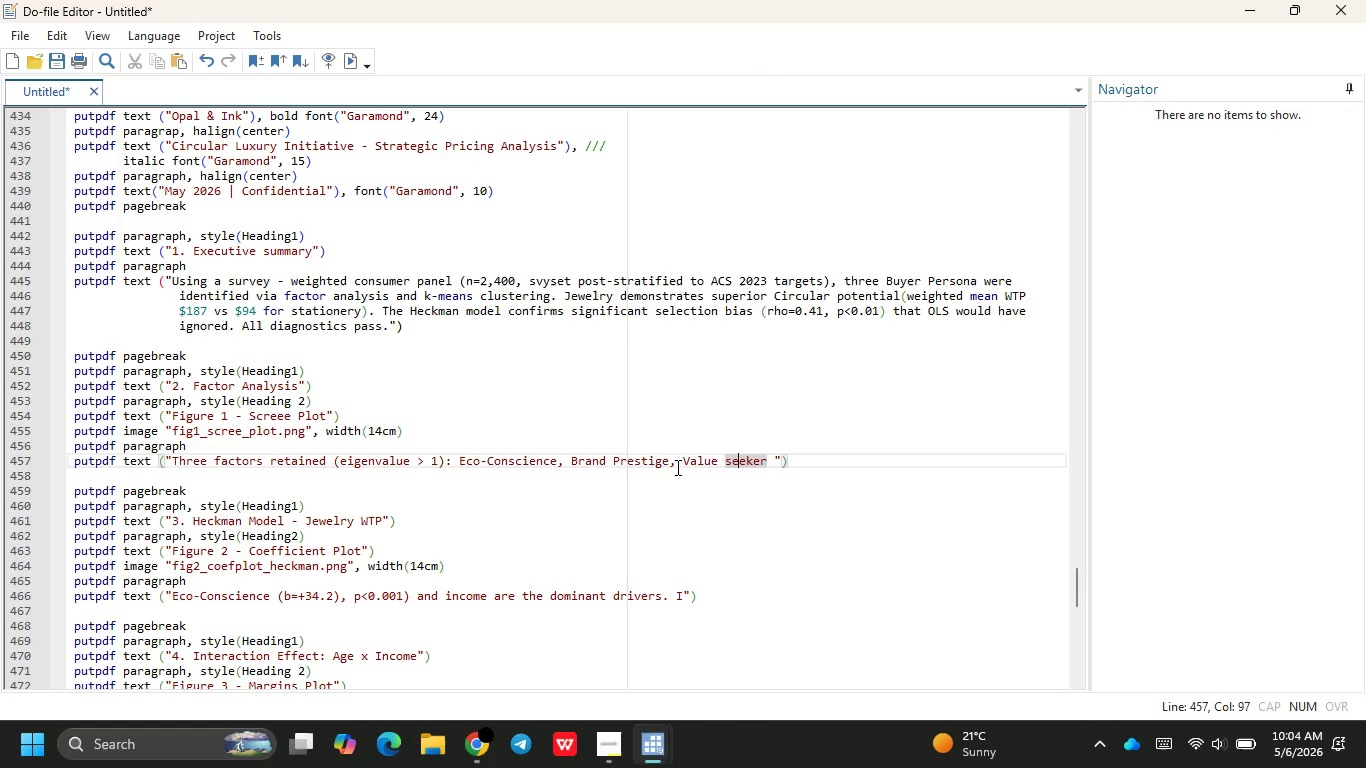 
key(ArrowLeft)
 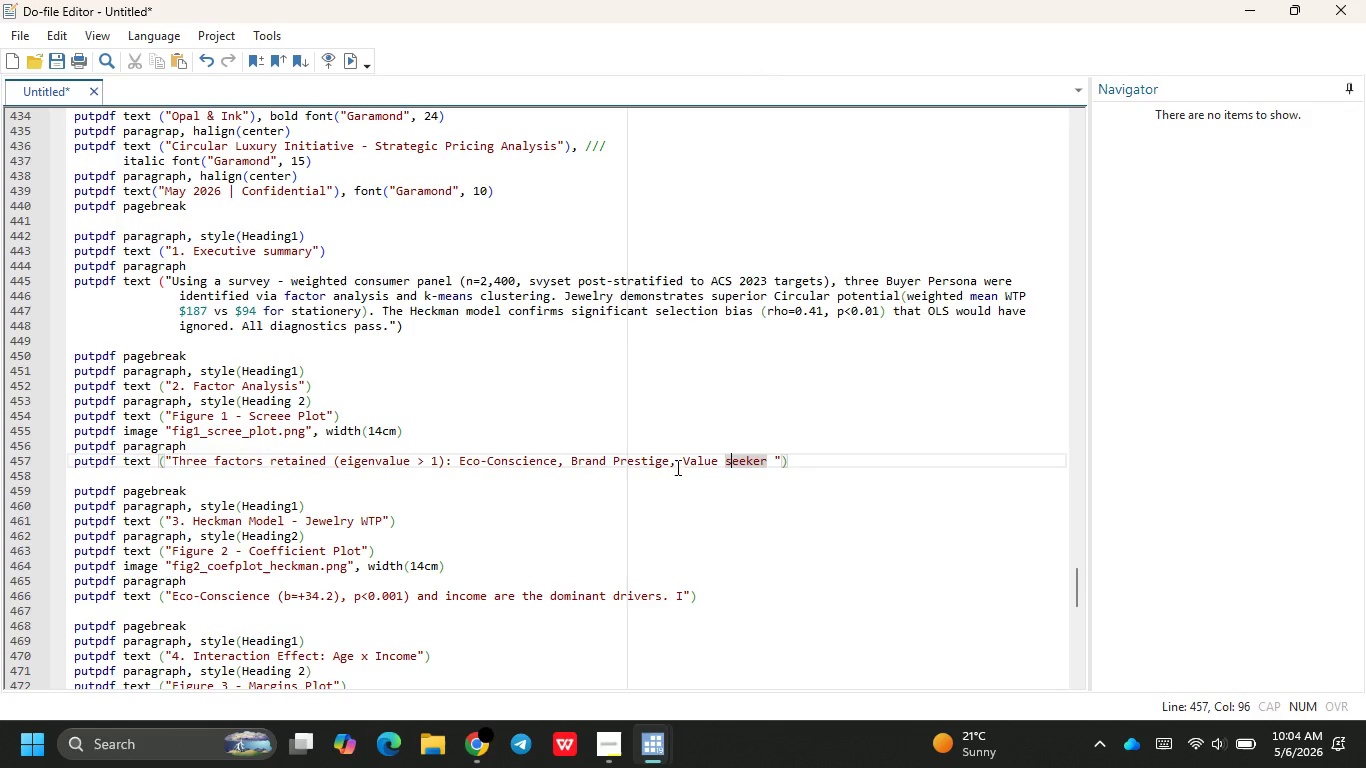 
key(Backspace)
 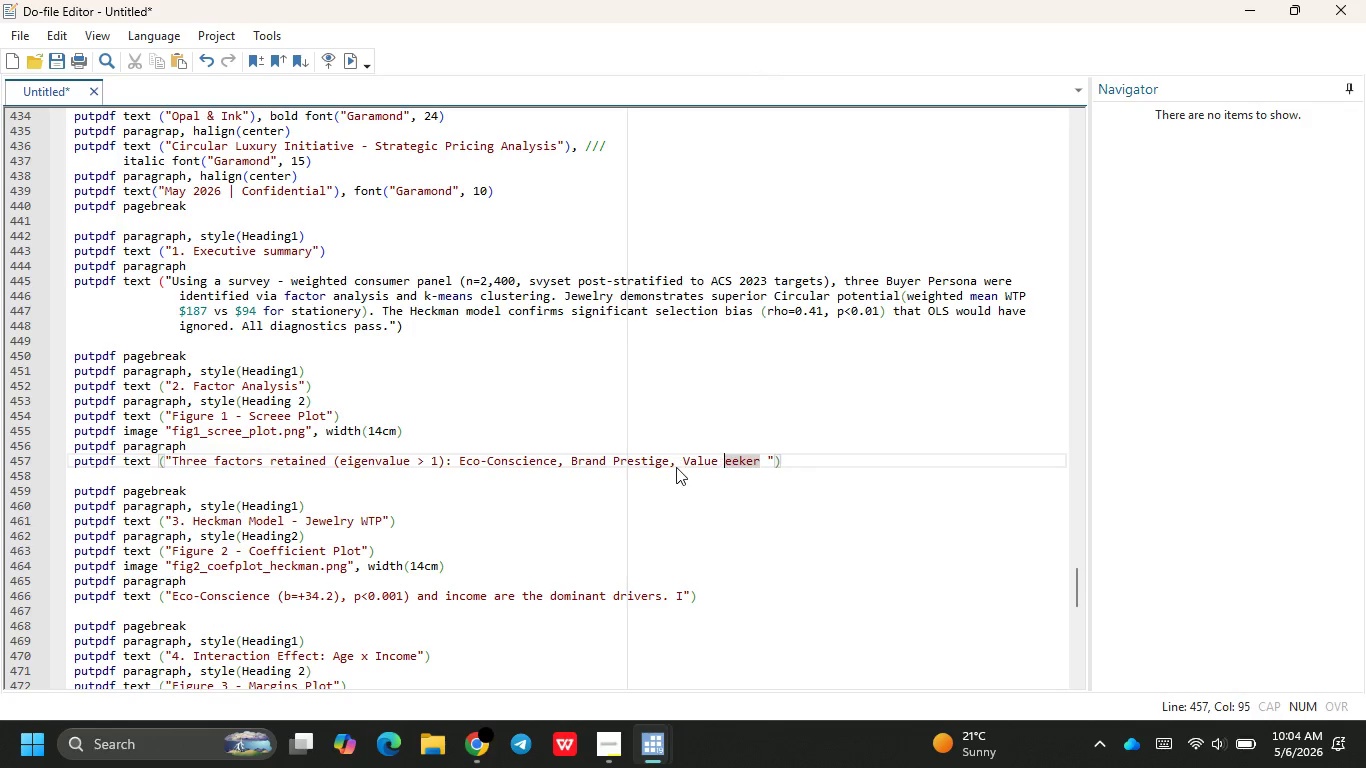 
key(CapsLock)
 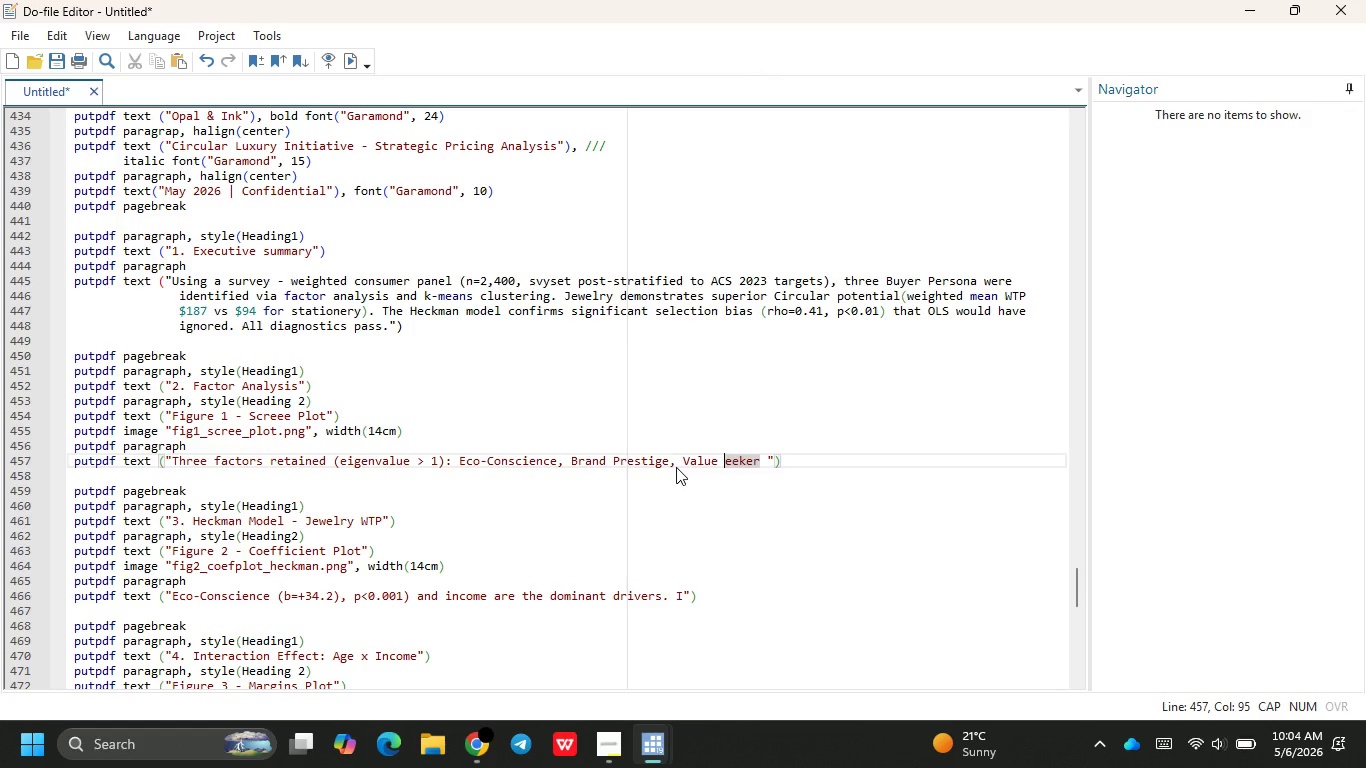 
key(S)
 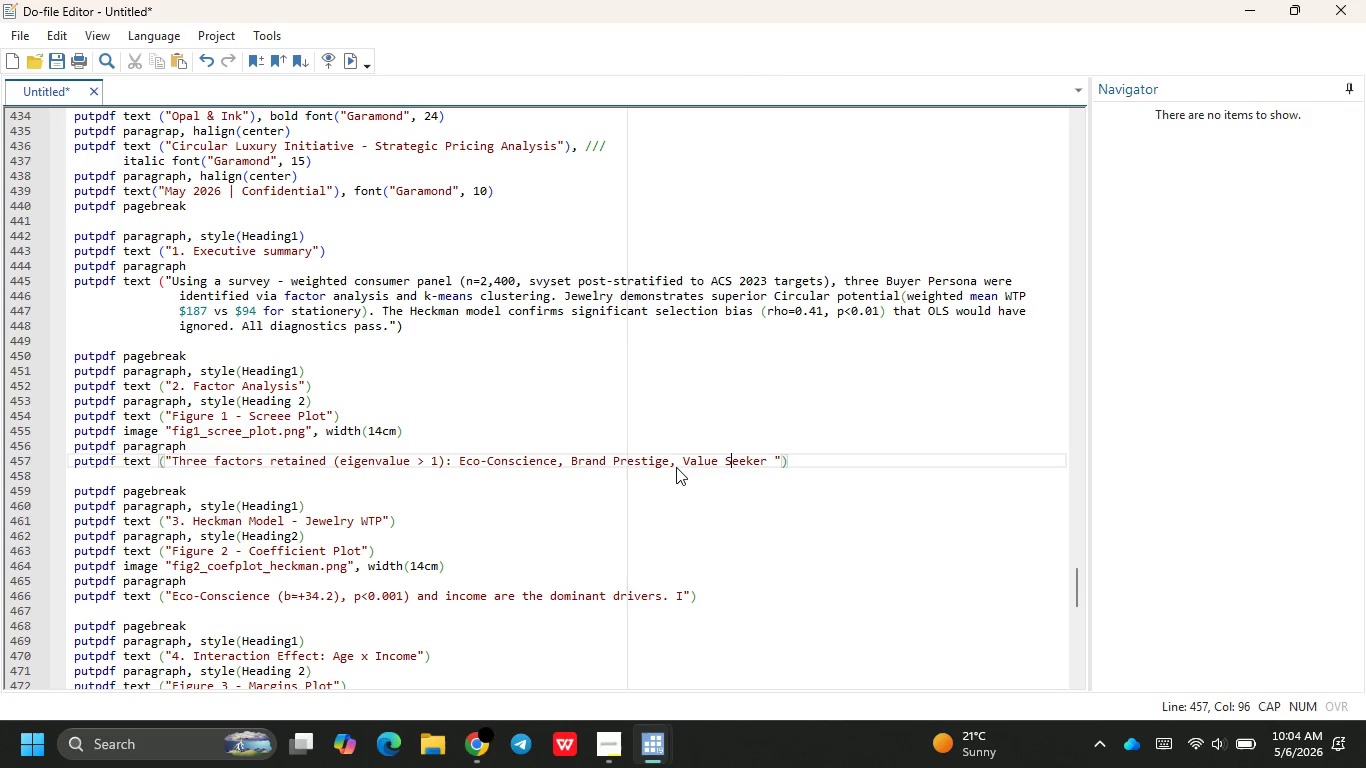 
key(CapsLock)
 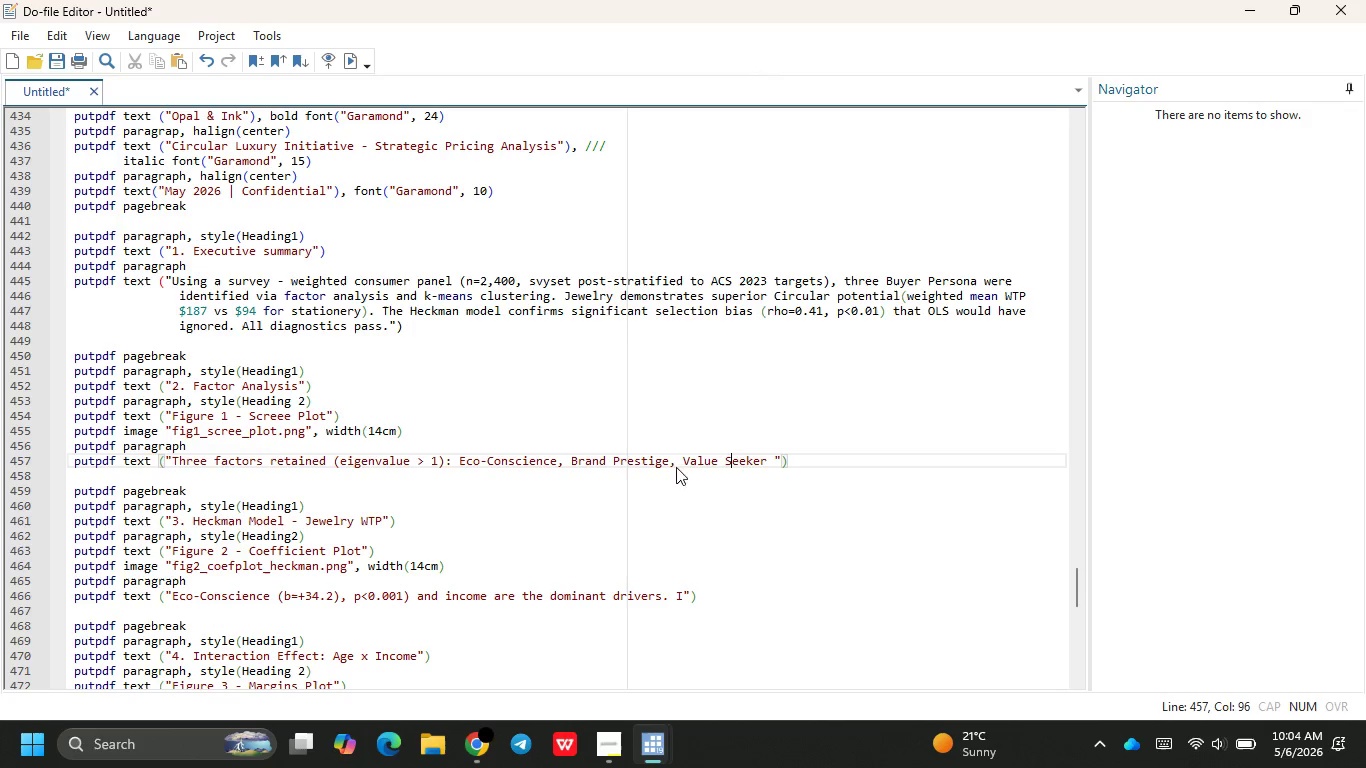 
key(ArrowRight)
 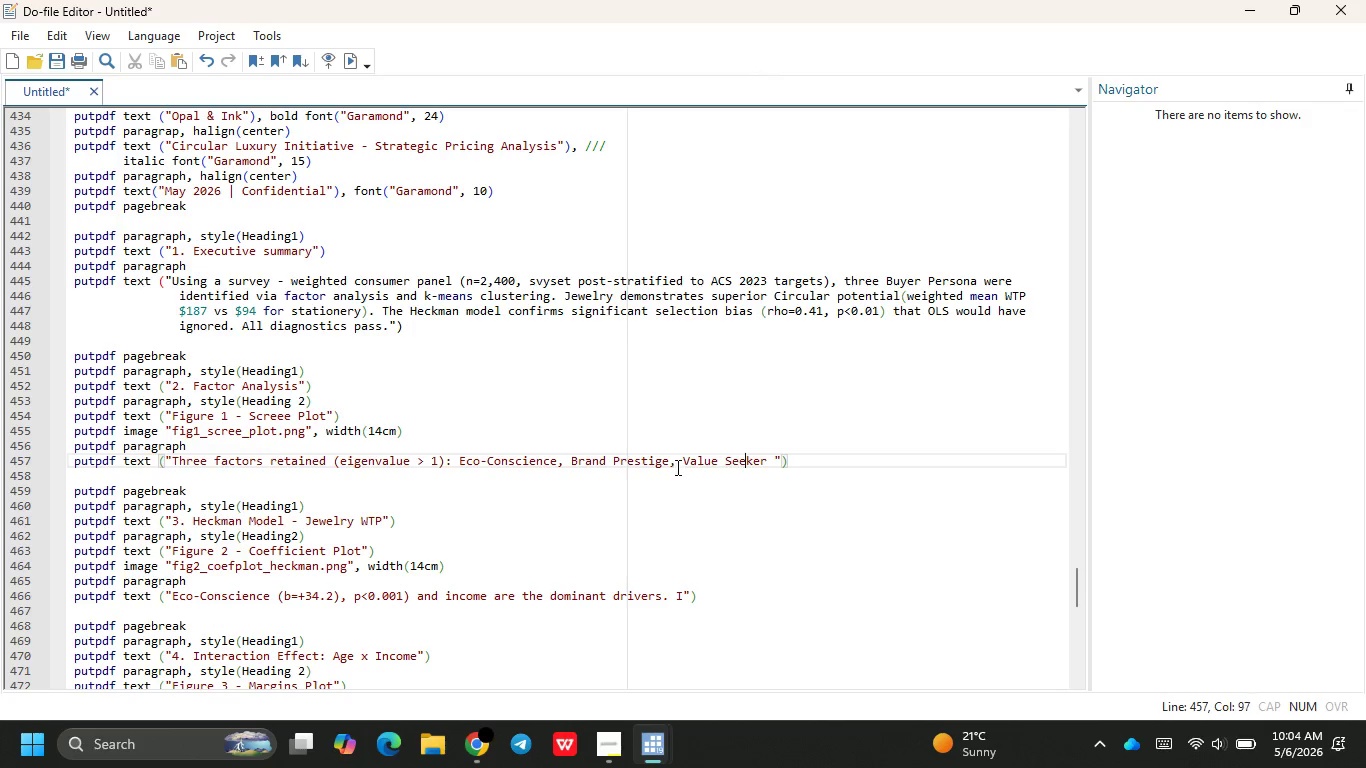 
key(ArrowRight)
 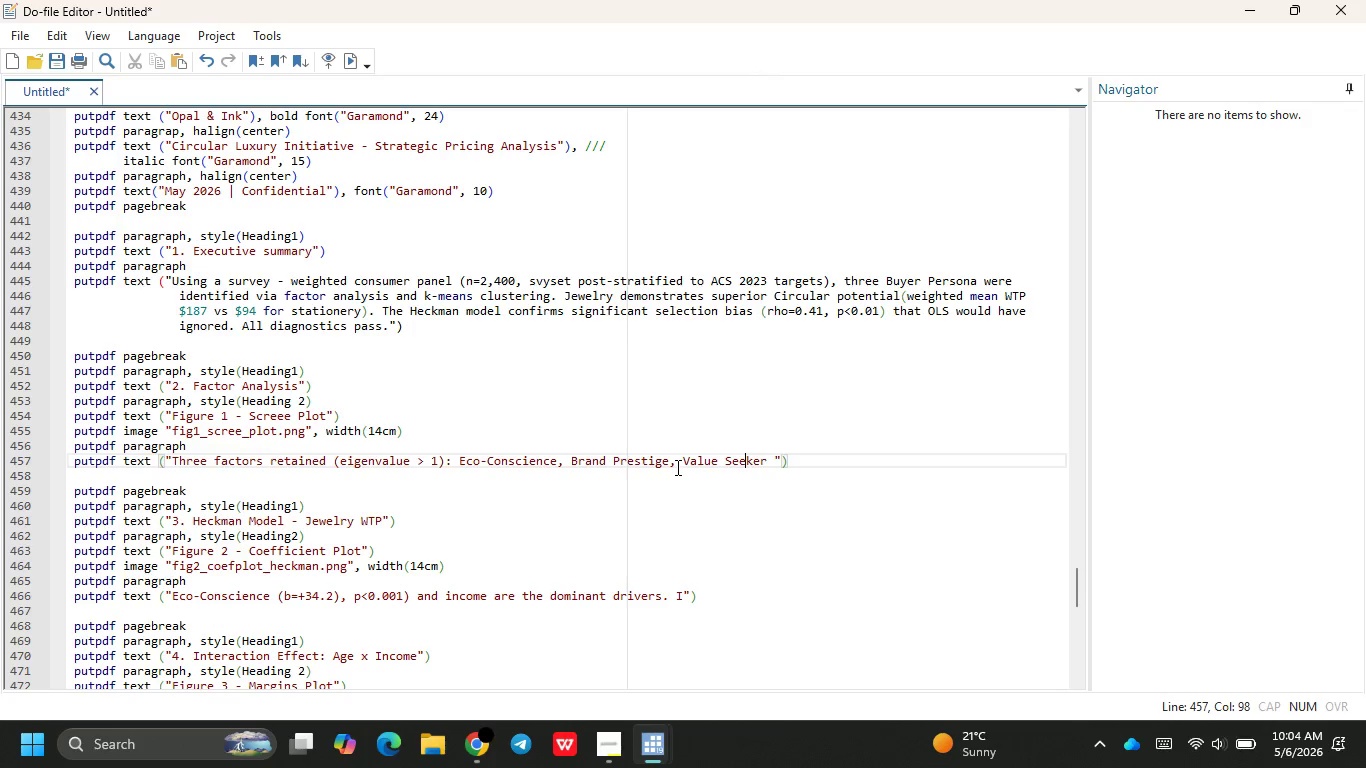 
key(ArrowRight)
 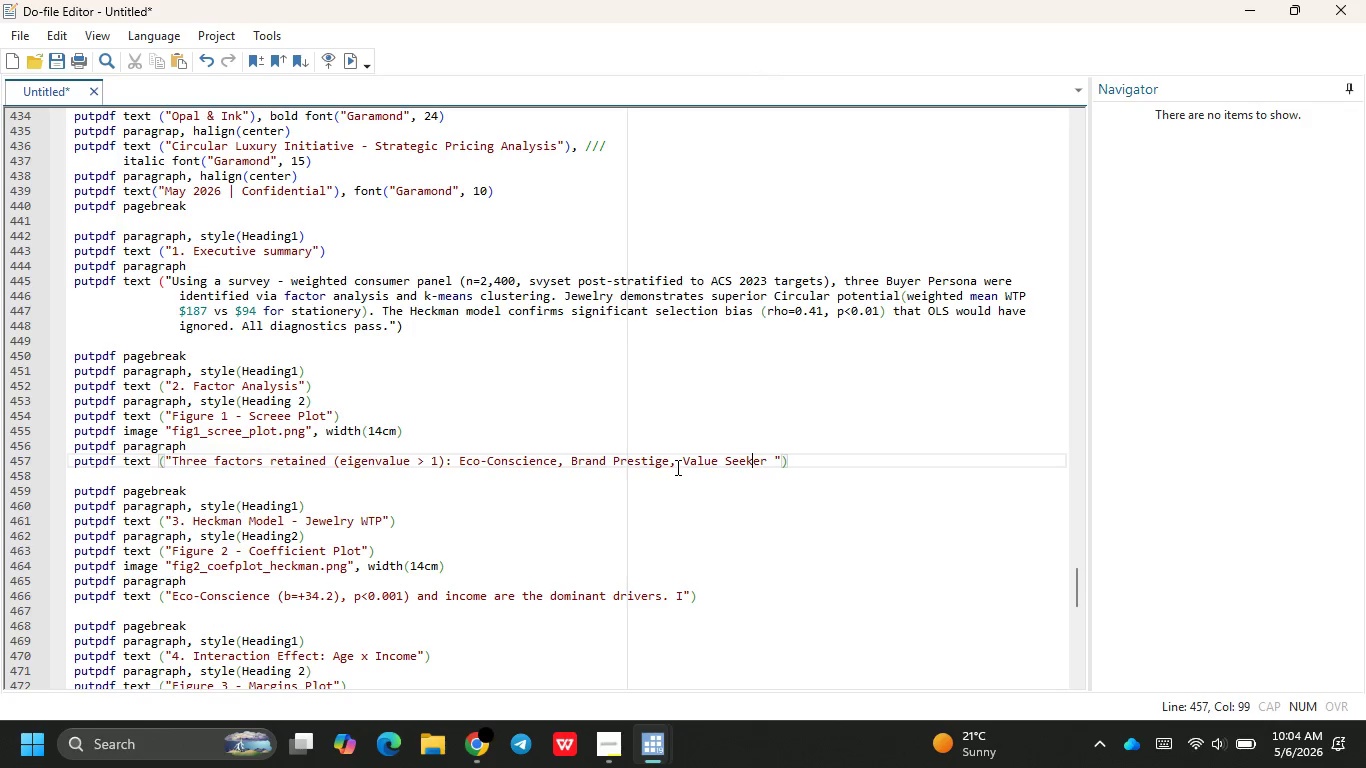 
key(ArrowRight)
 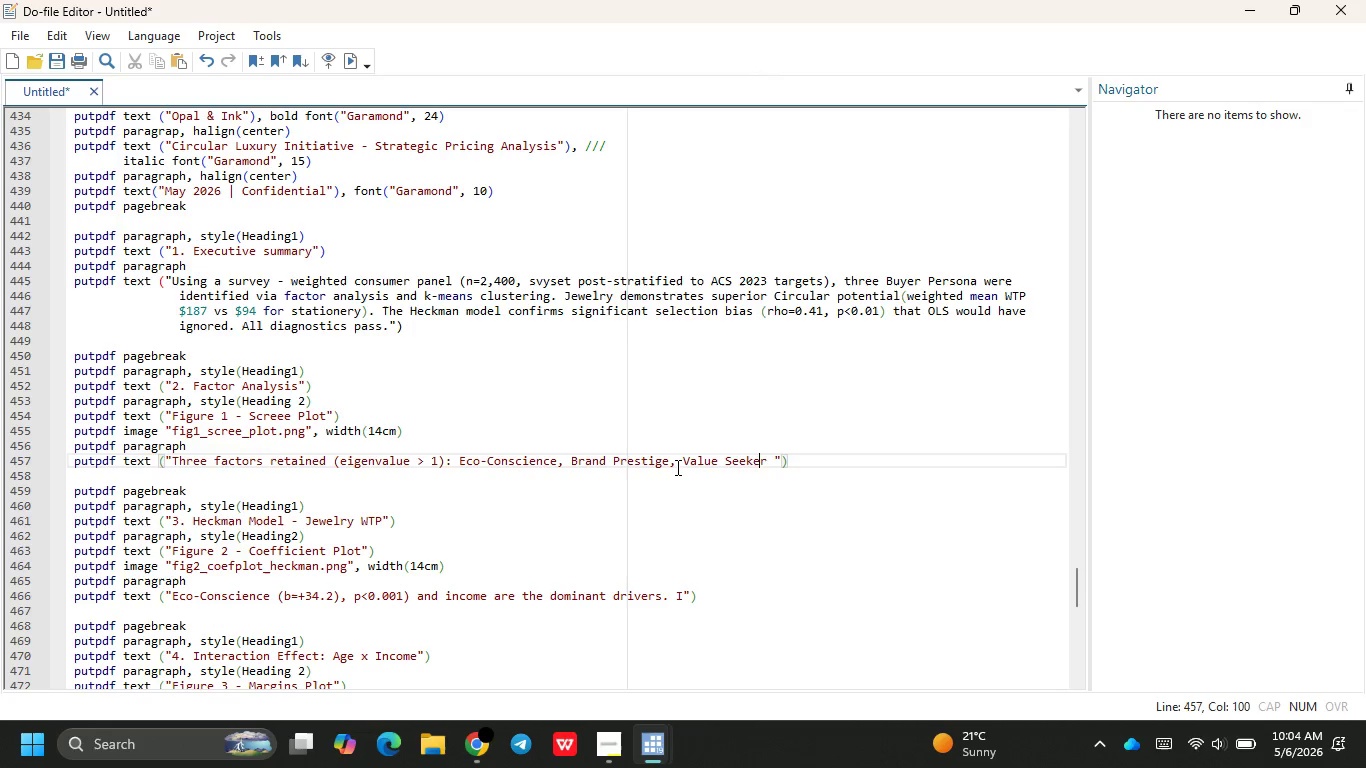 
key(ArrowRight)
 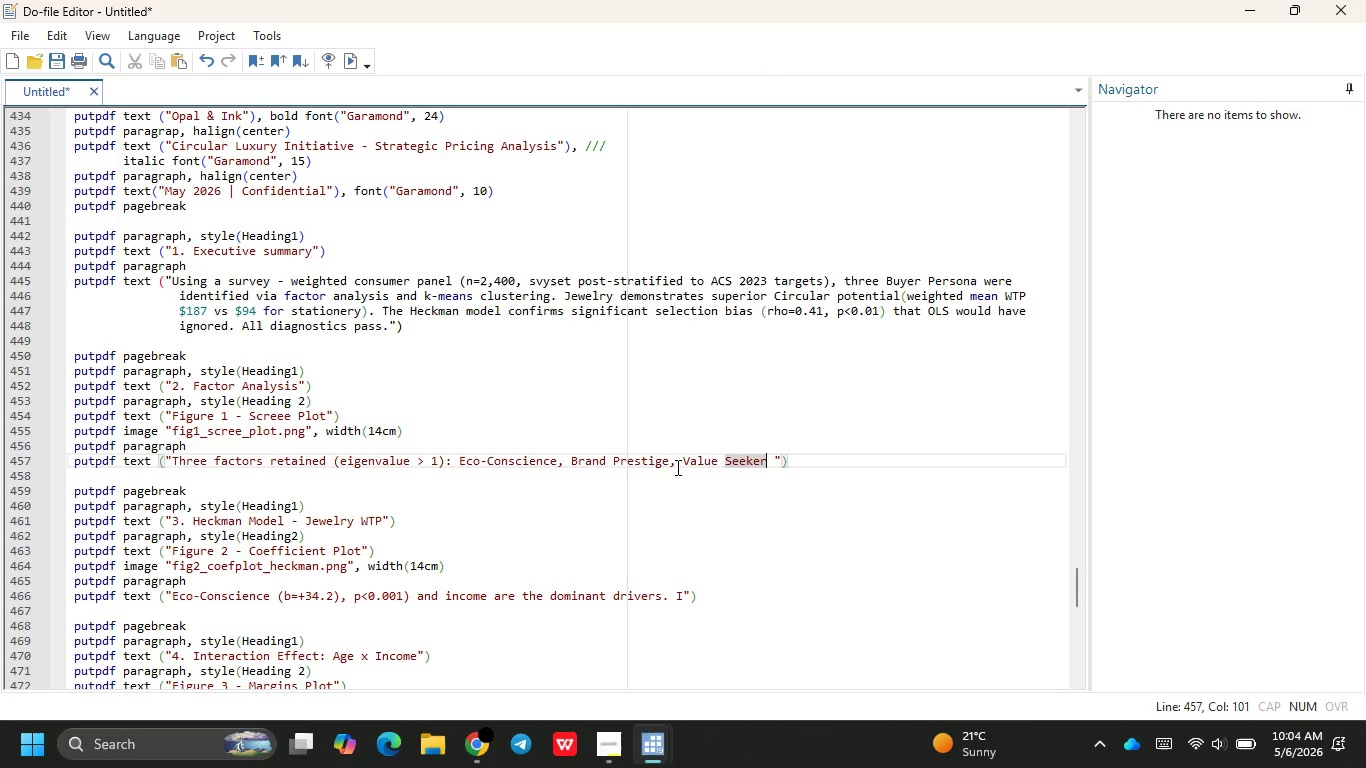 
key(Period)
 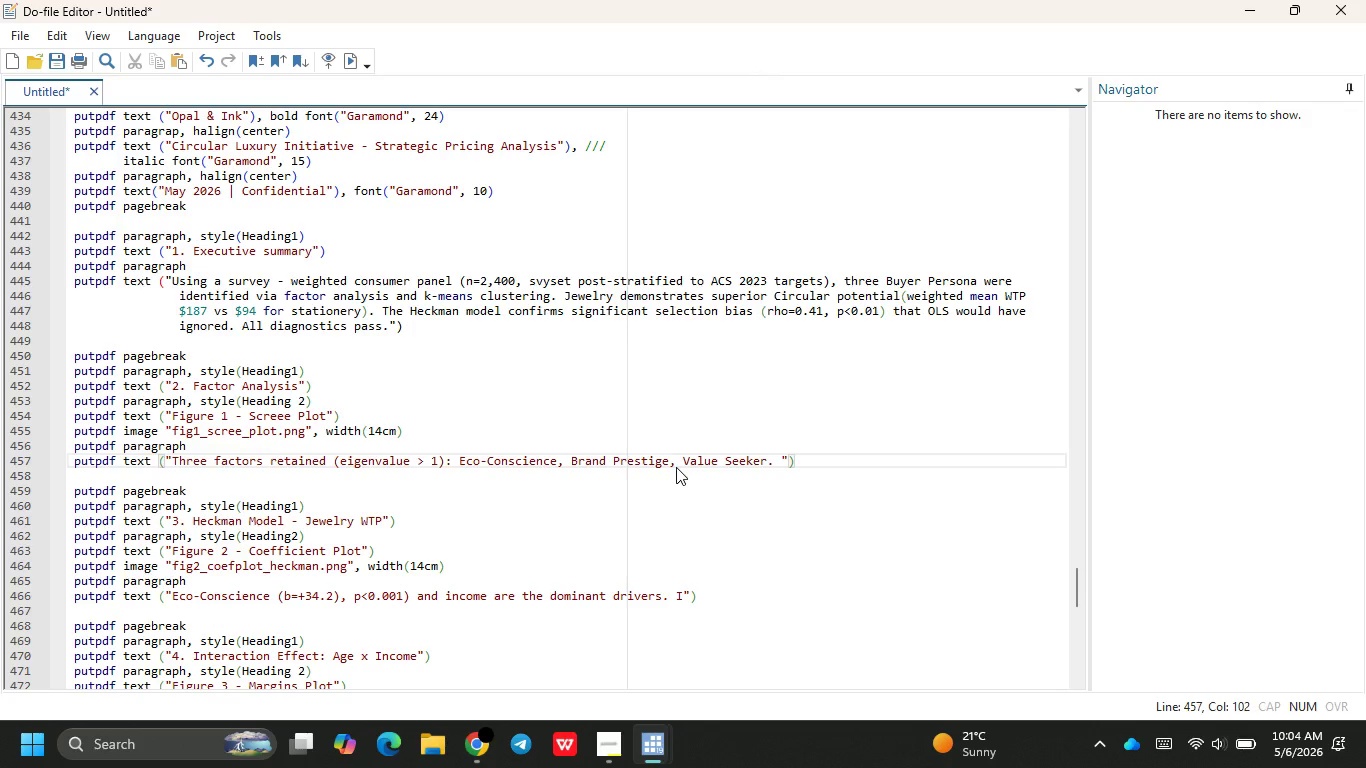 
wait(8.01)
 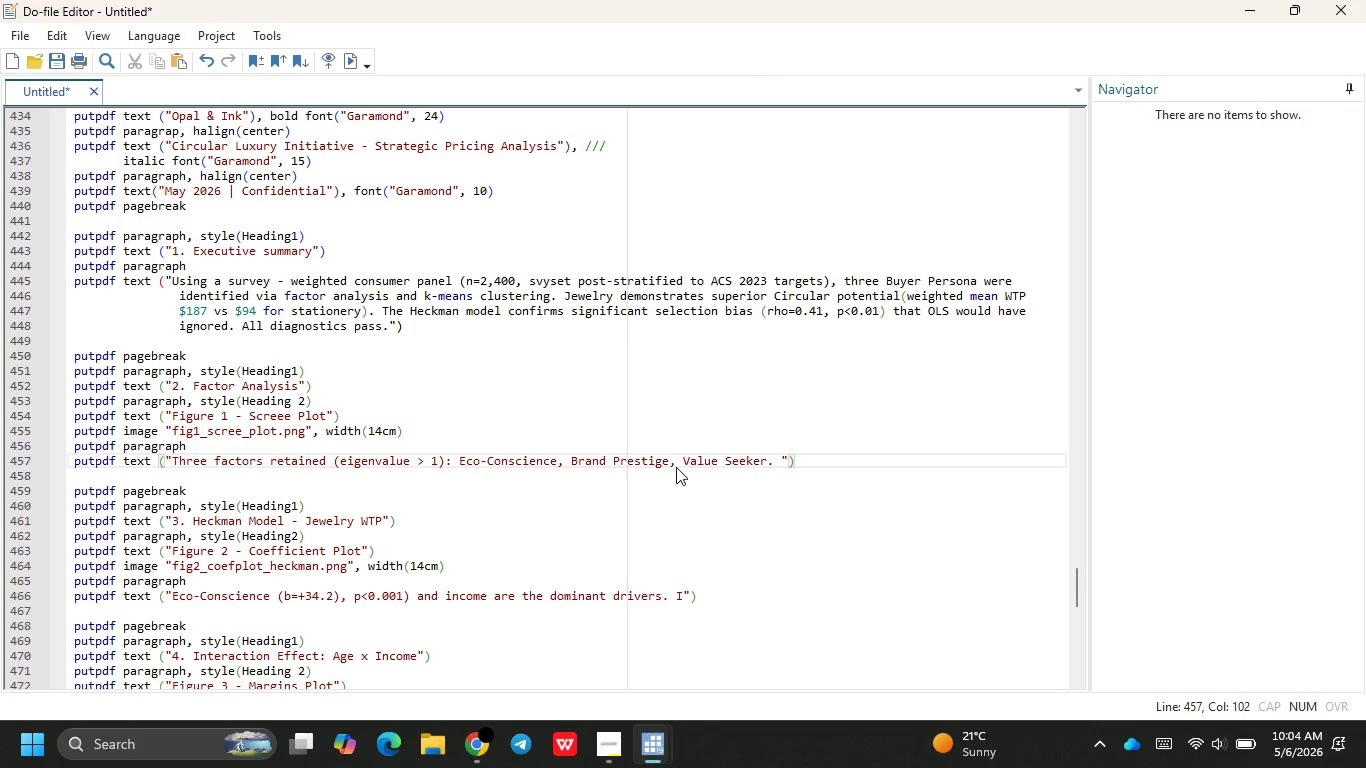 
type( KMO = )
key(Backspace)
key(Backspace)
key(Backspace)
type(=0.79 confirms factor-analytic appropriatene)
key(Backspace)
key(Backspace)
key(Backspace)
key(Backspace)
key(Backspace)
key(Backspace)
key(Backspace)
key(Backspace)
key(Backspace)
key(Backspace)
 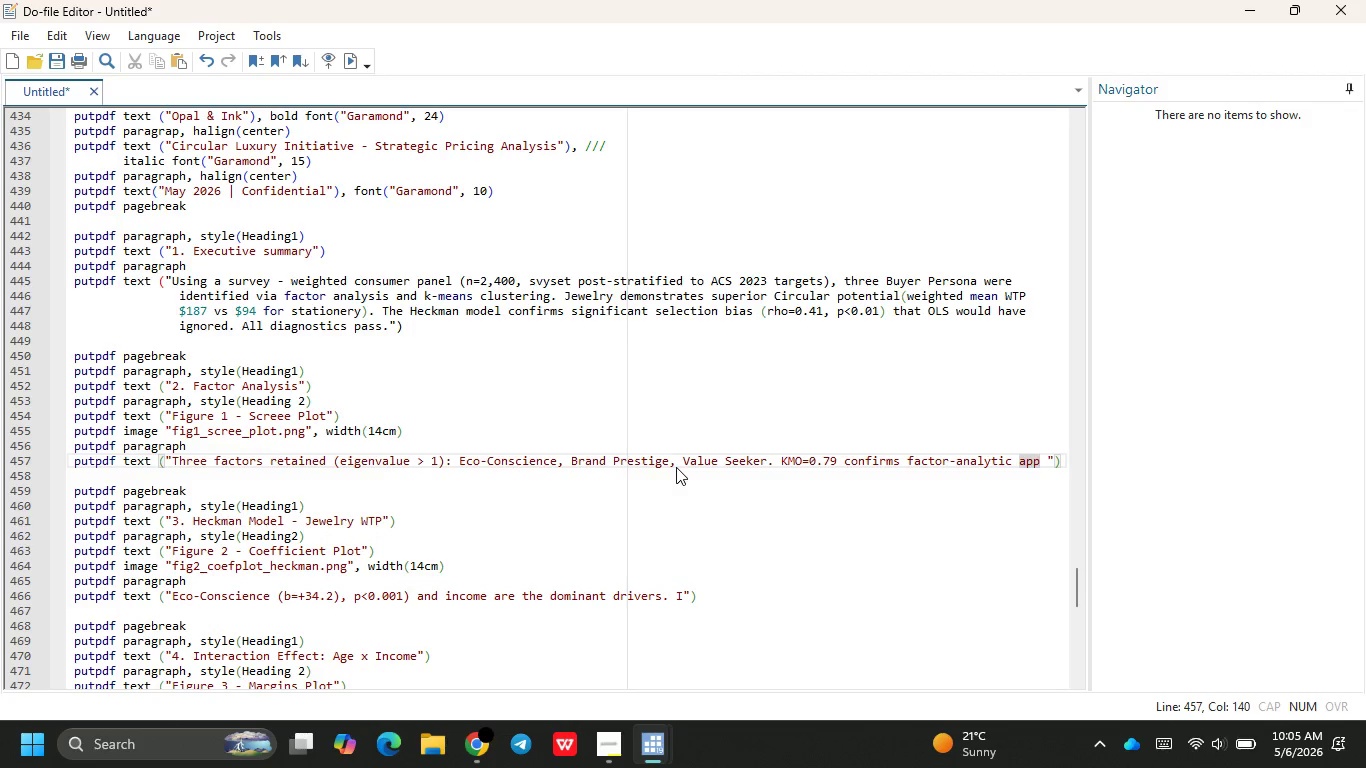 
key(ArrowLeft)
 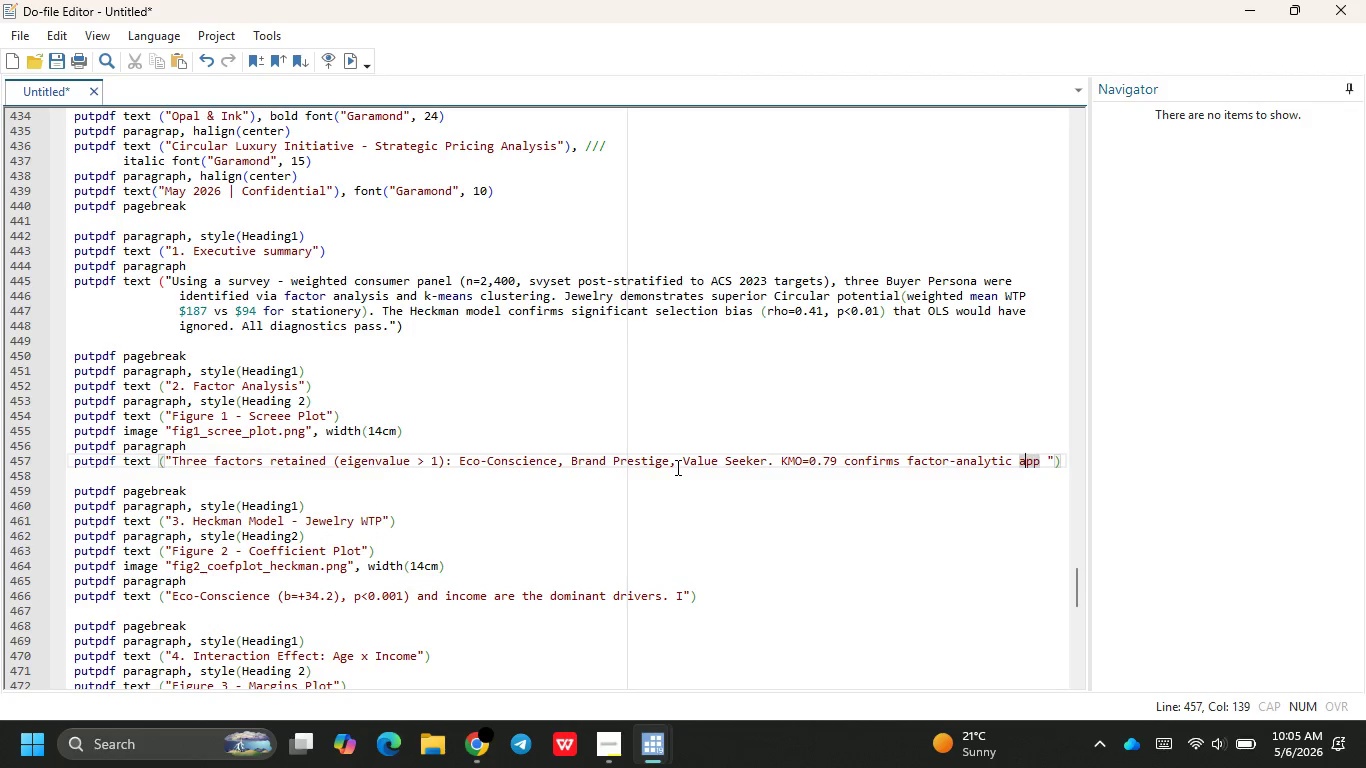 
key(ArrowLeft)
 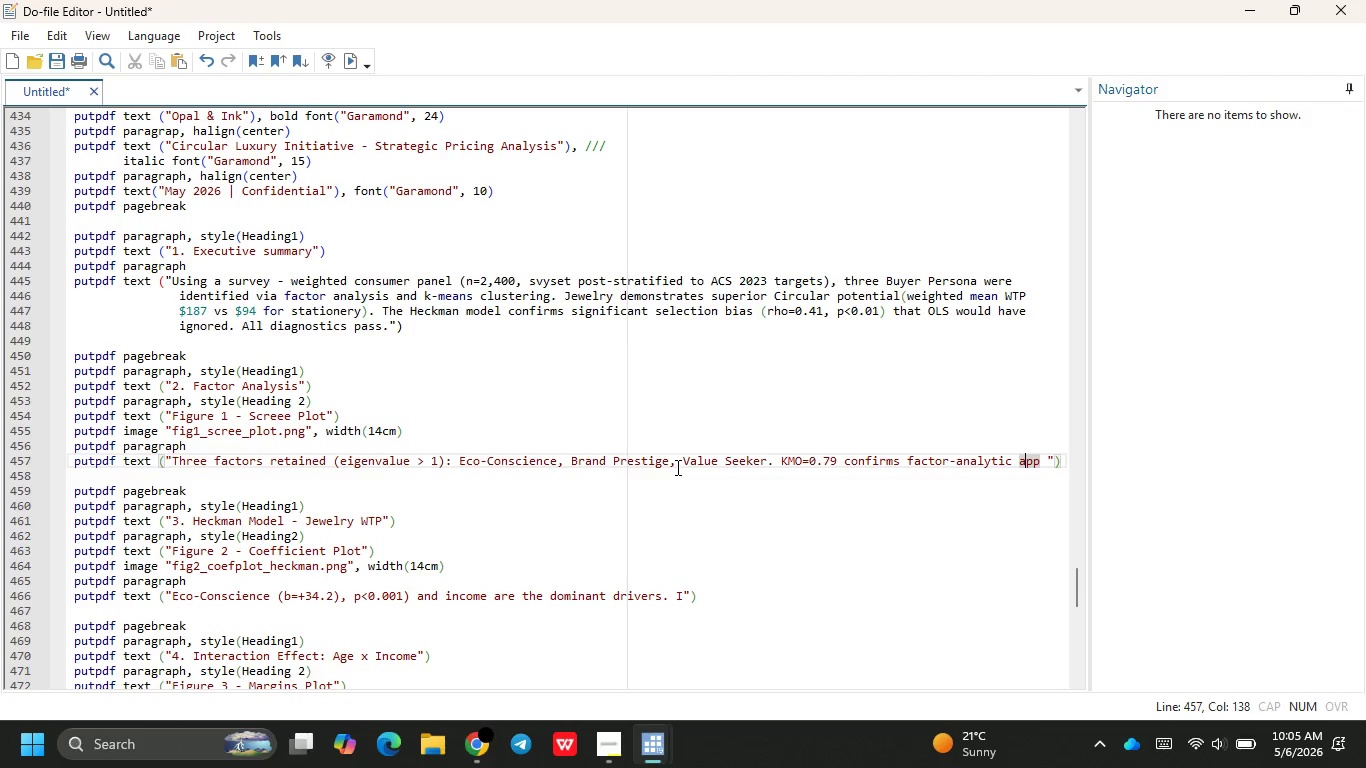 
key(ArrowLeft)
 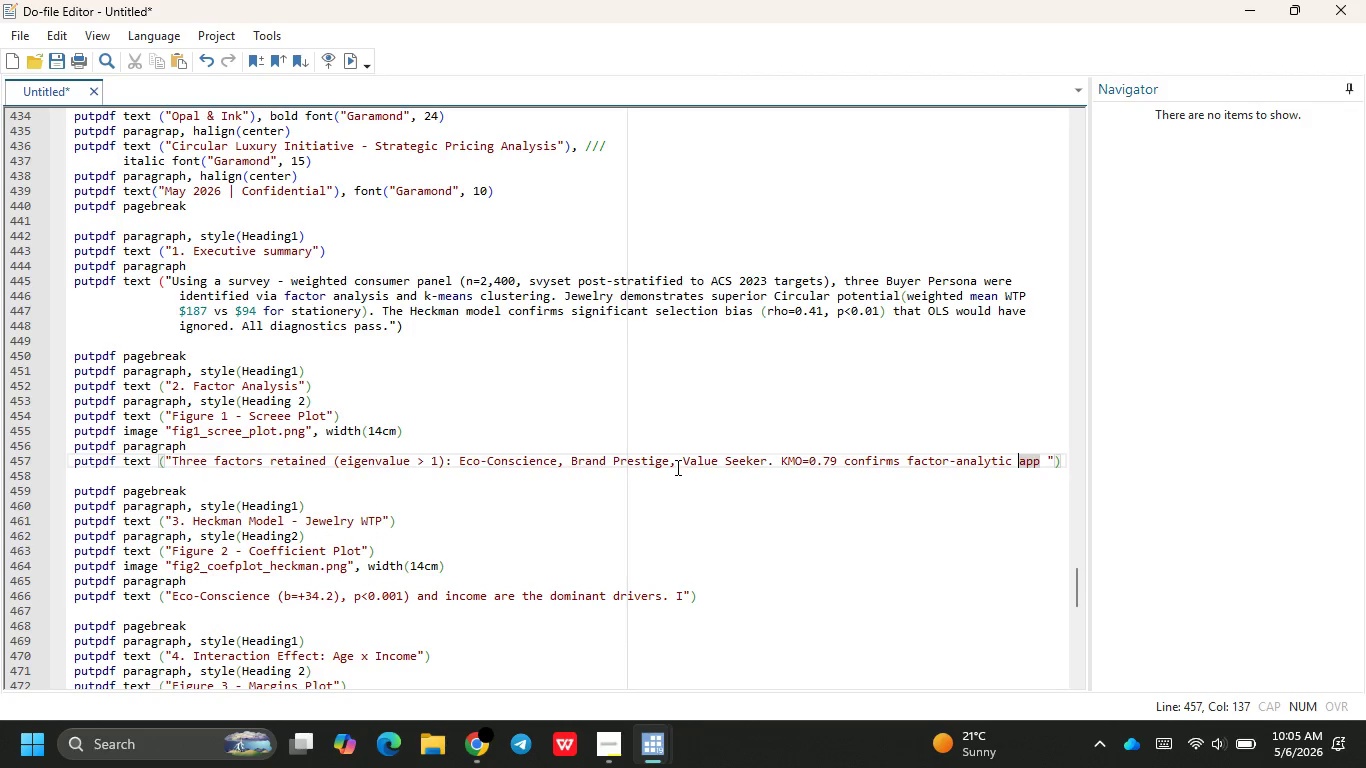 
key(Enter)
 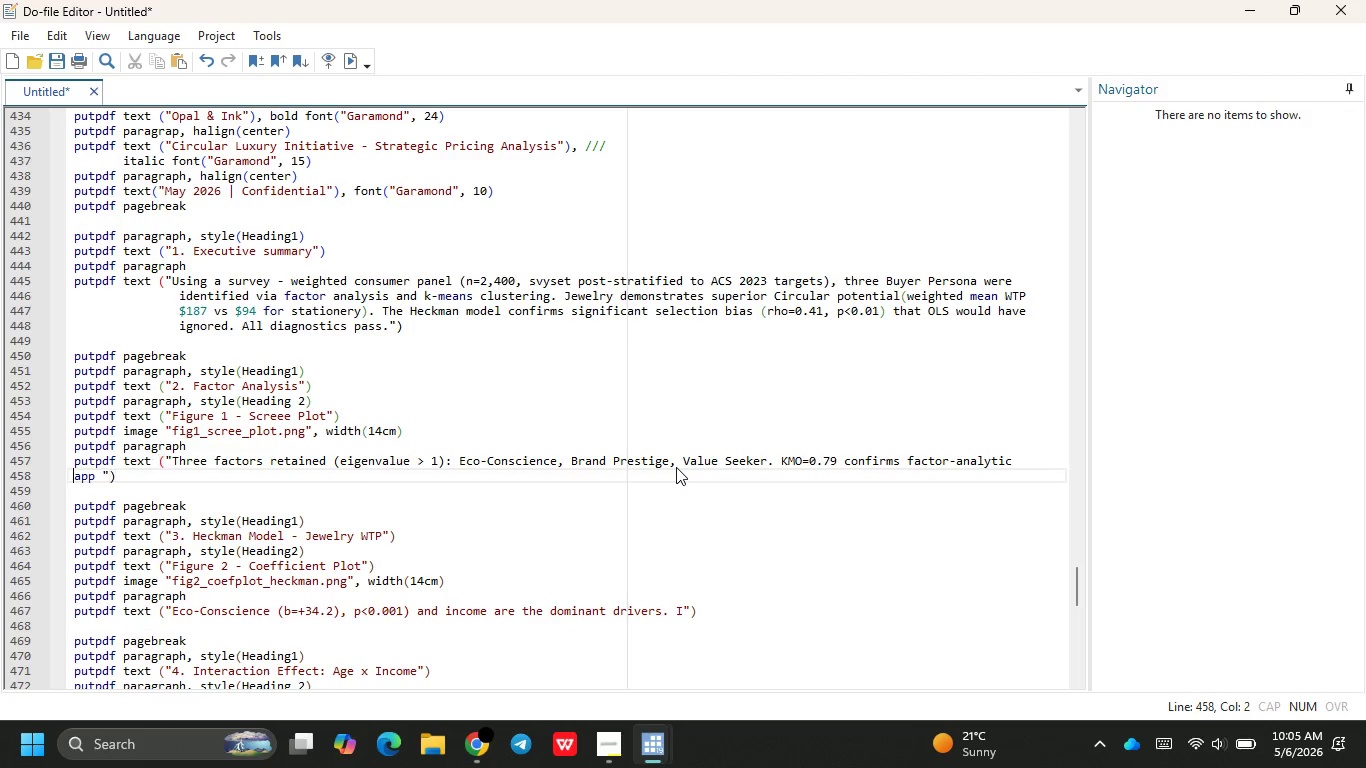 
key(Tab)
 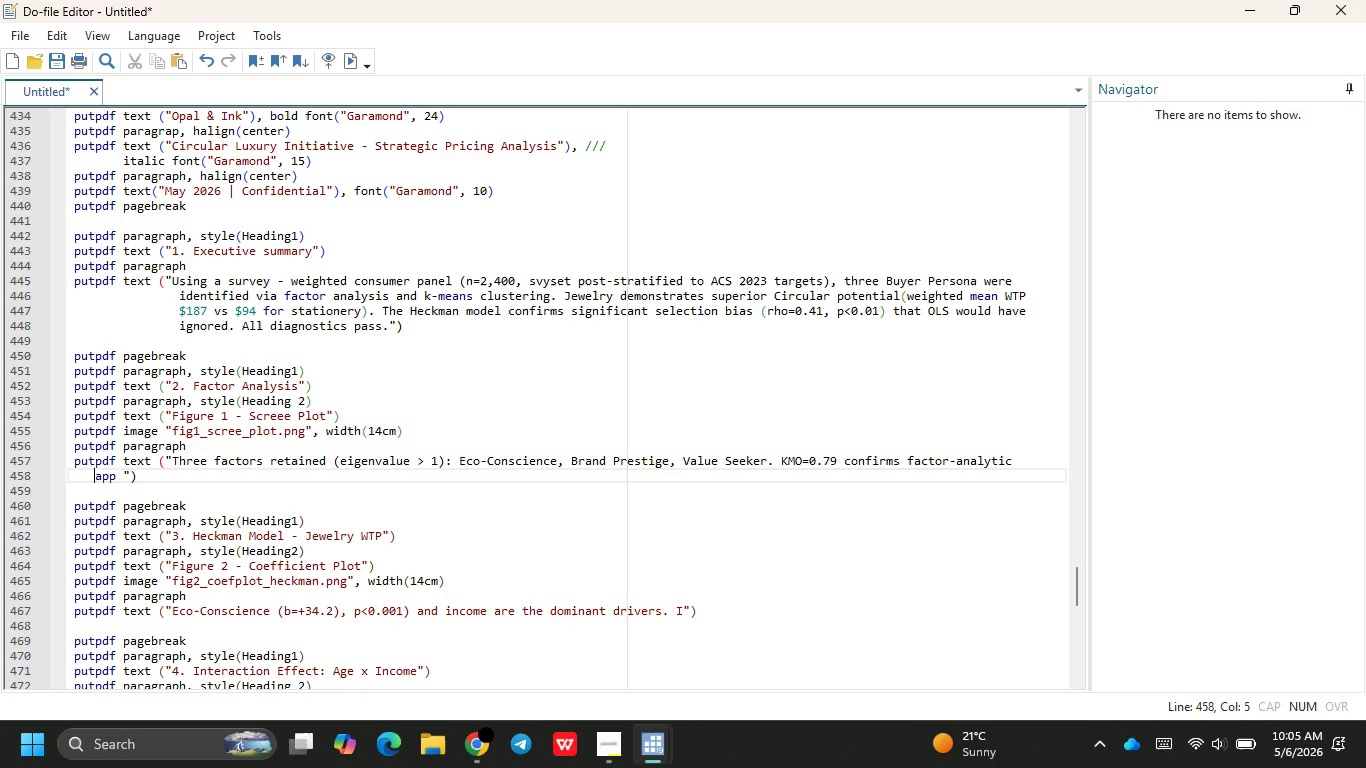 
key(Tab)
 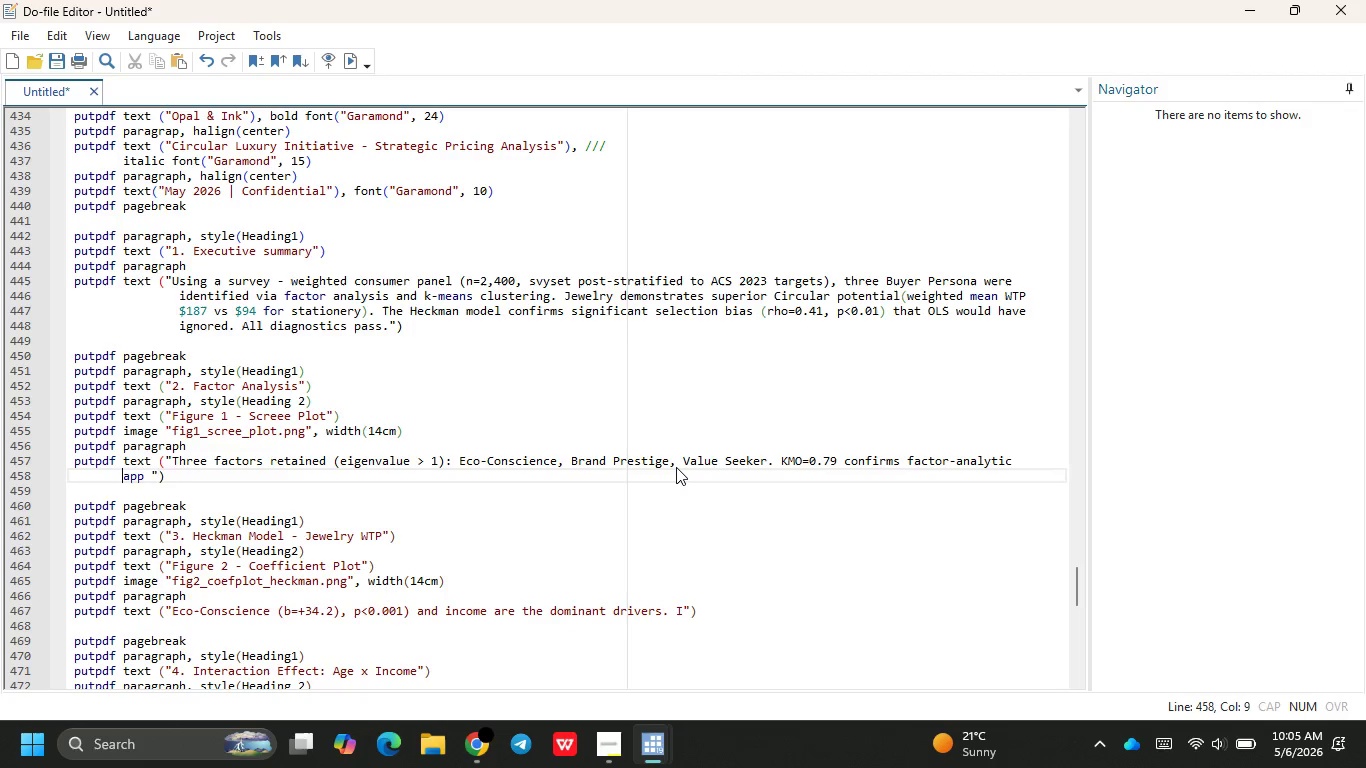 
key(Tab)
 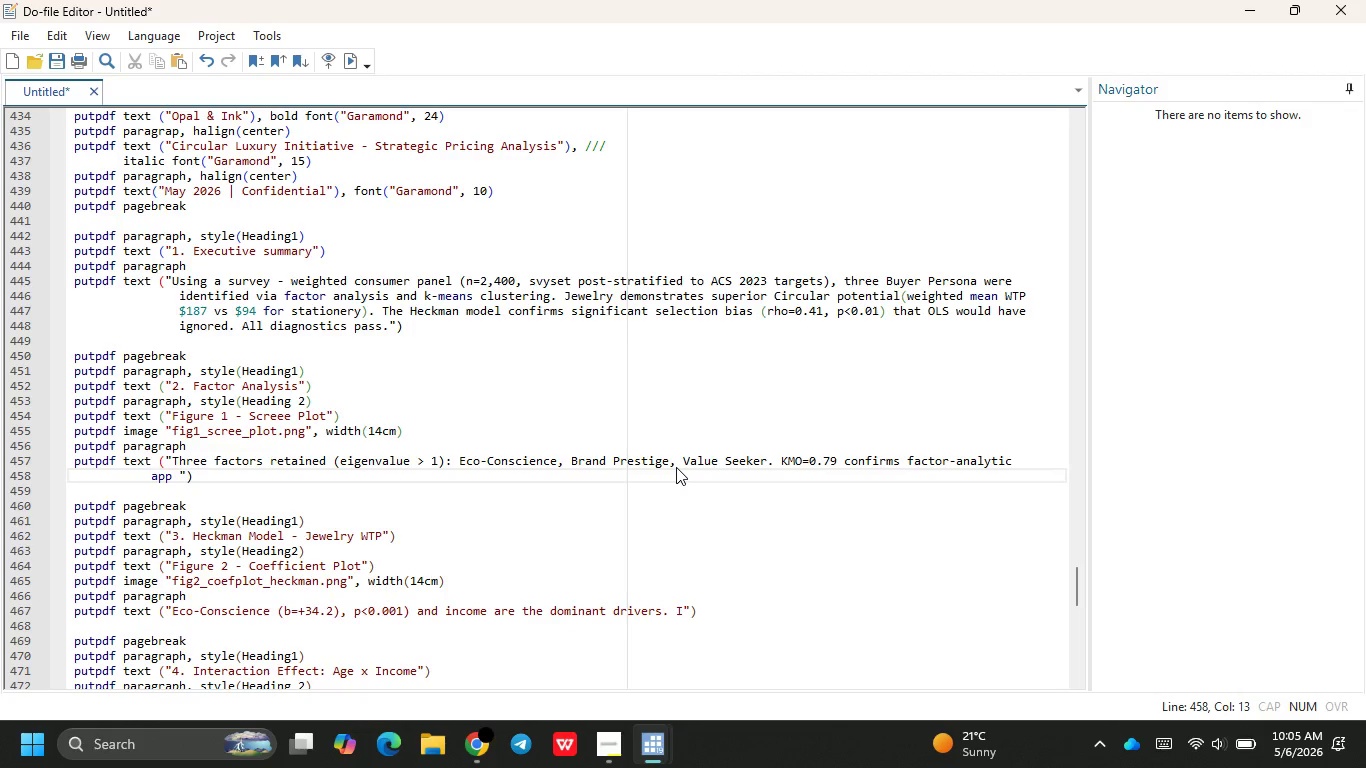 
key(ArrowRight)
 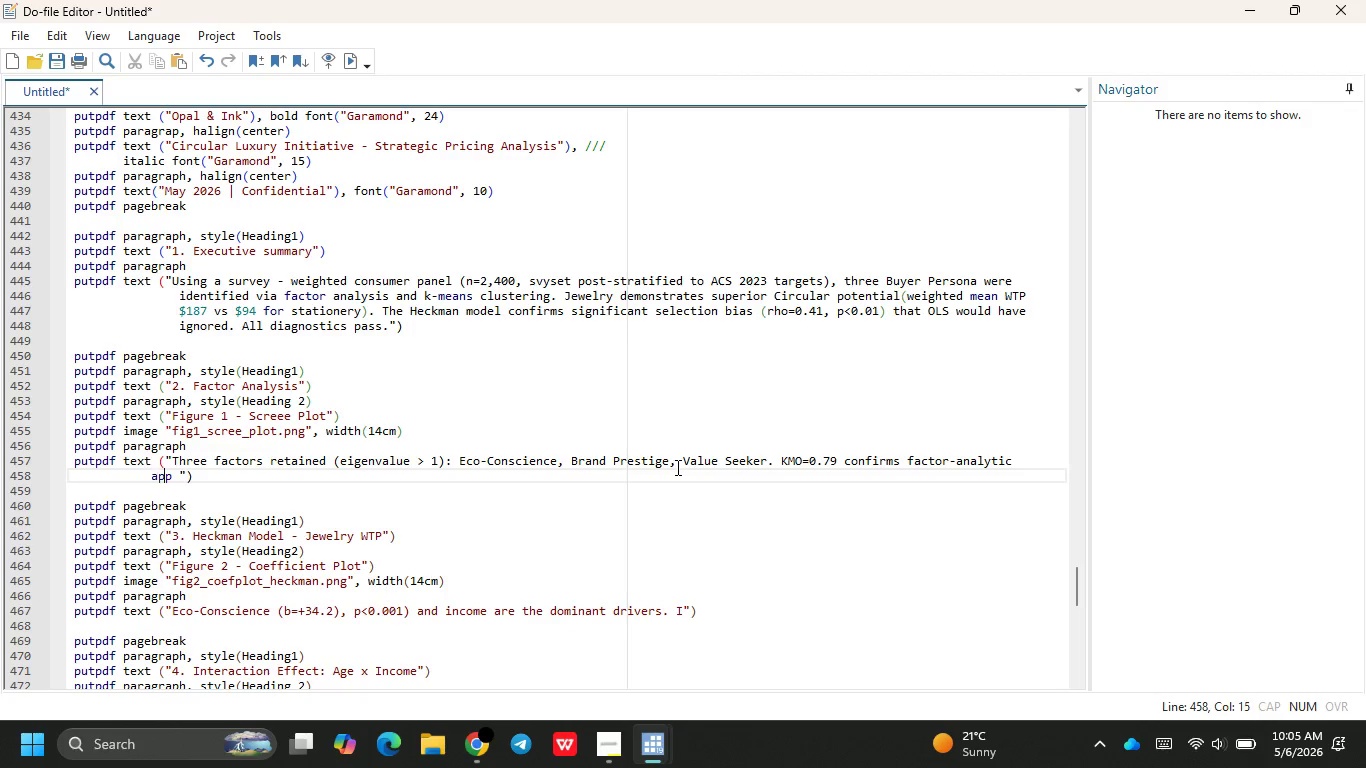 
key(ArrowRight)
 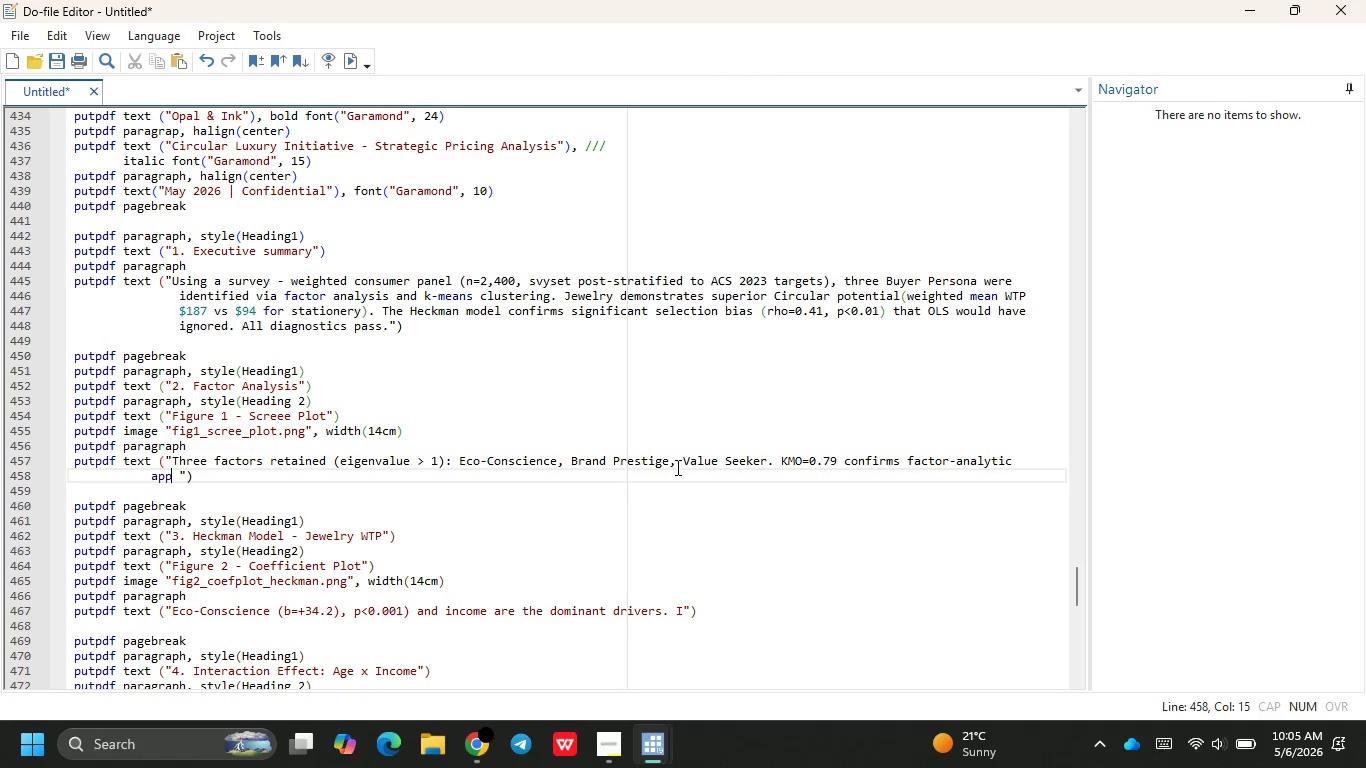 
key(ArrowRight)
 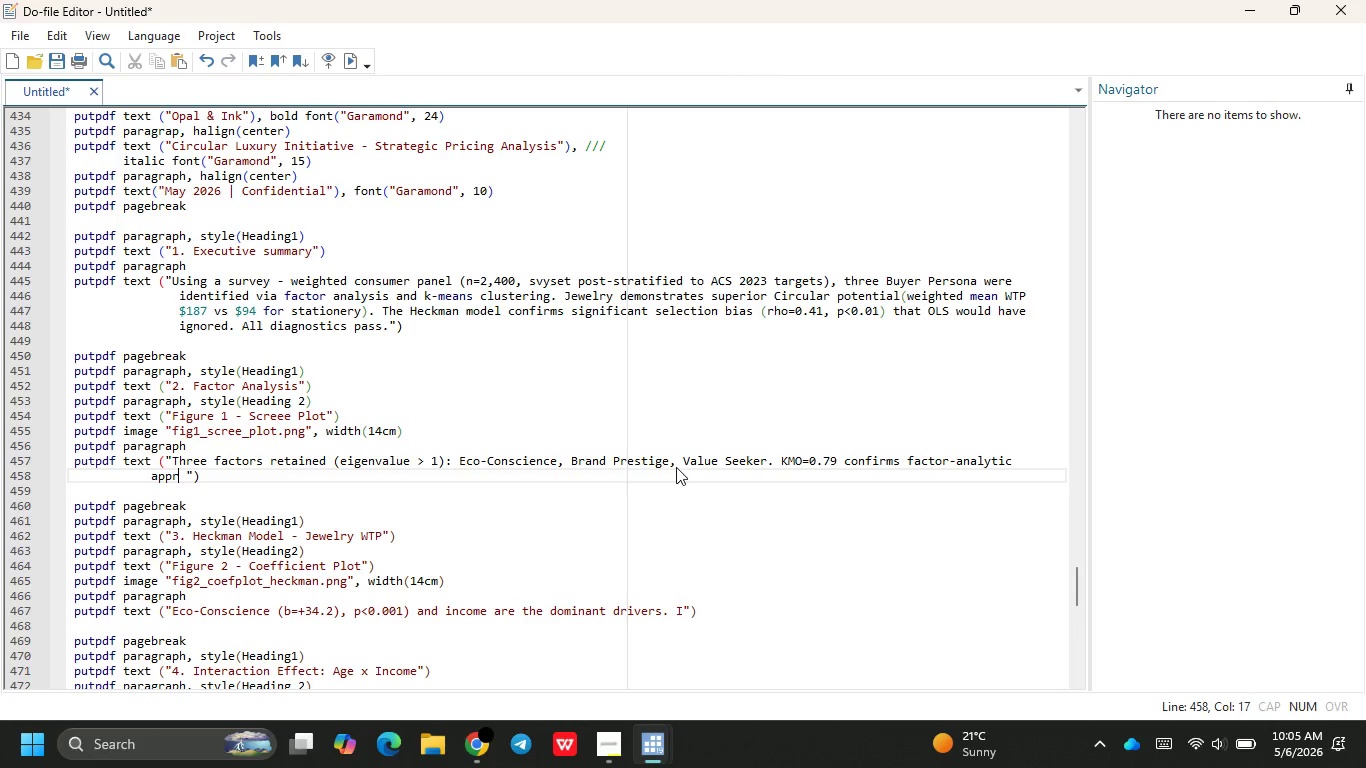 
type(ro)
 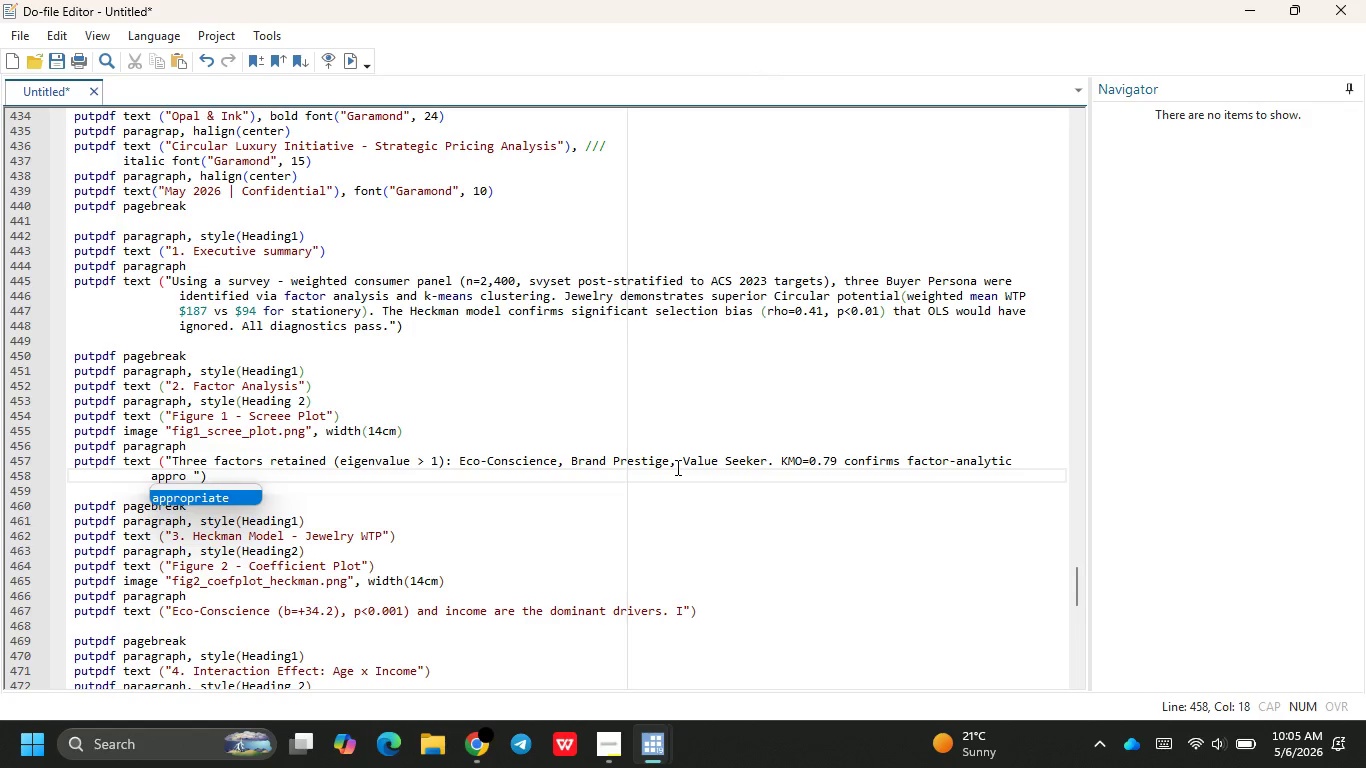 
key(Enter)
 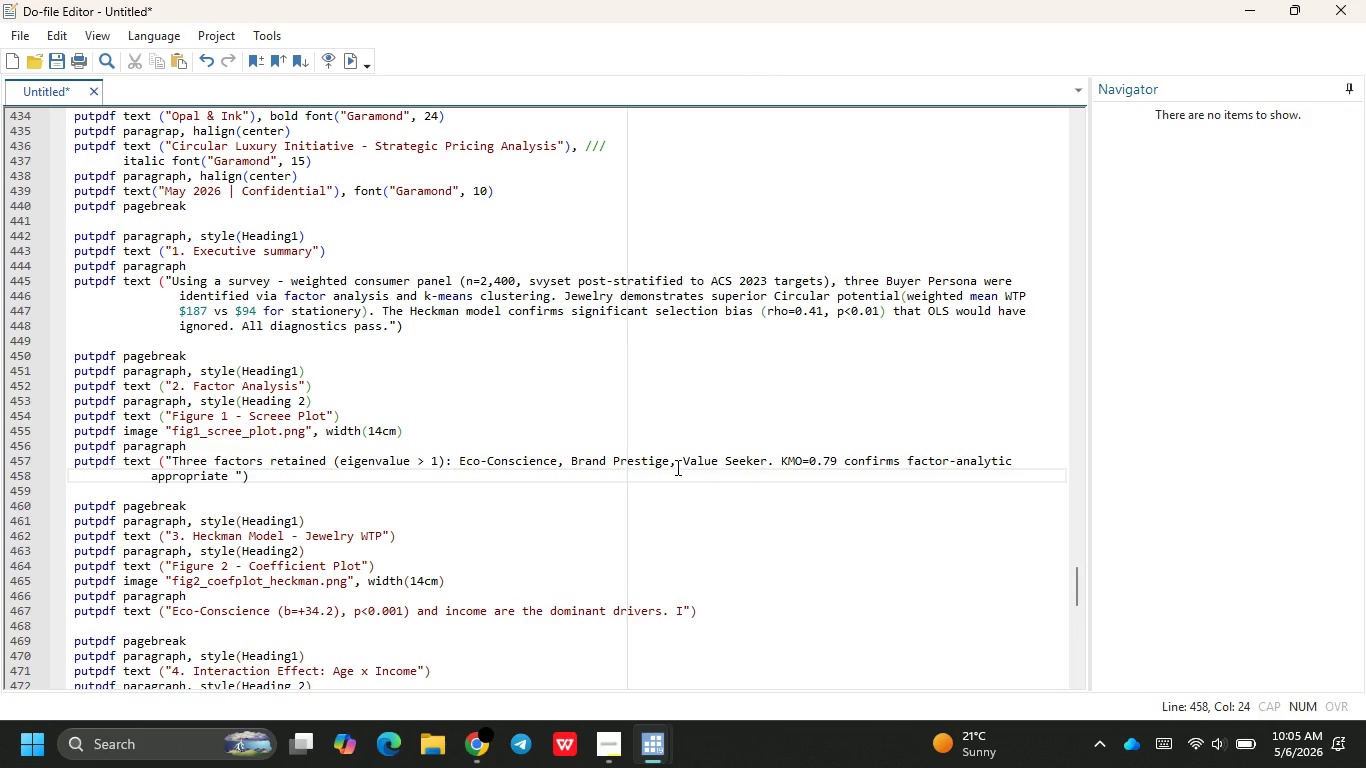 
type(ness)
 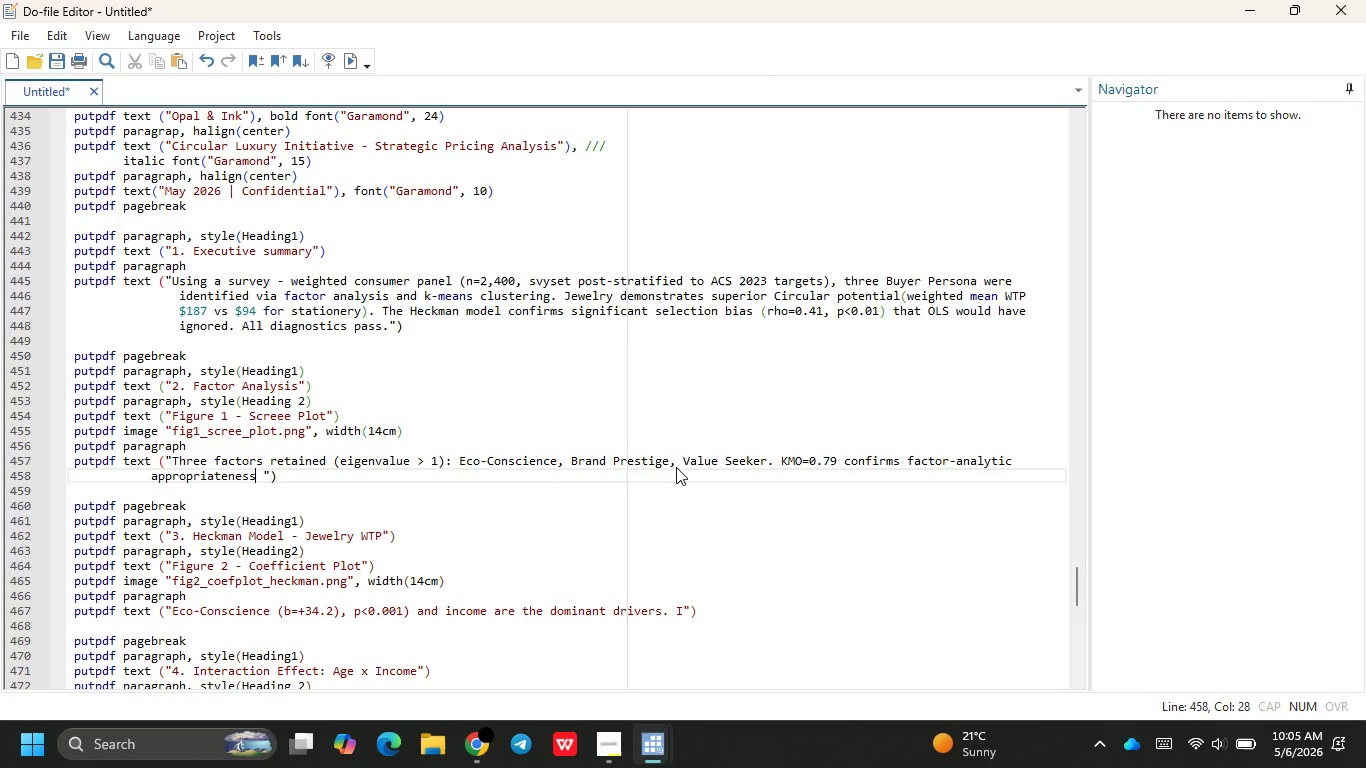 
key(ArrowRight)
 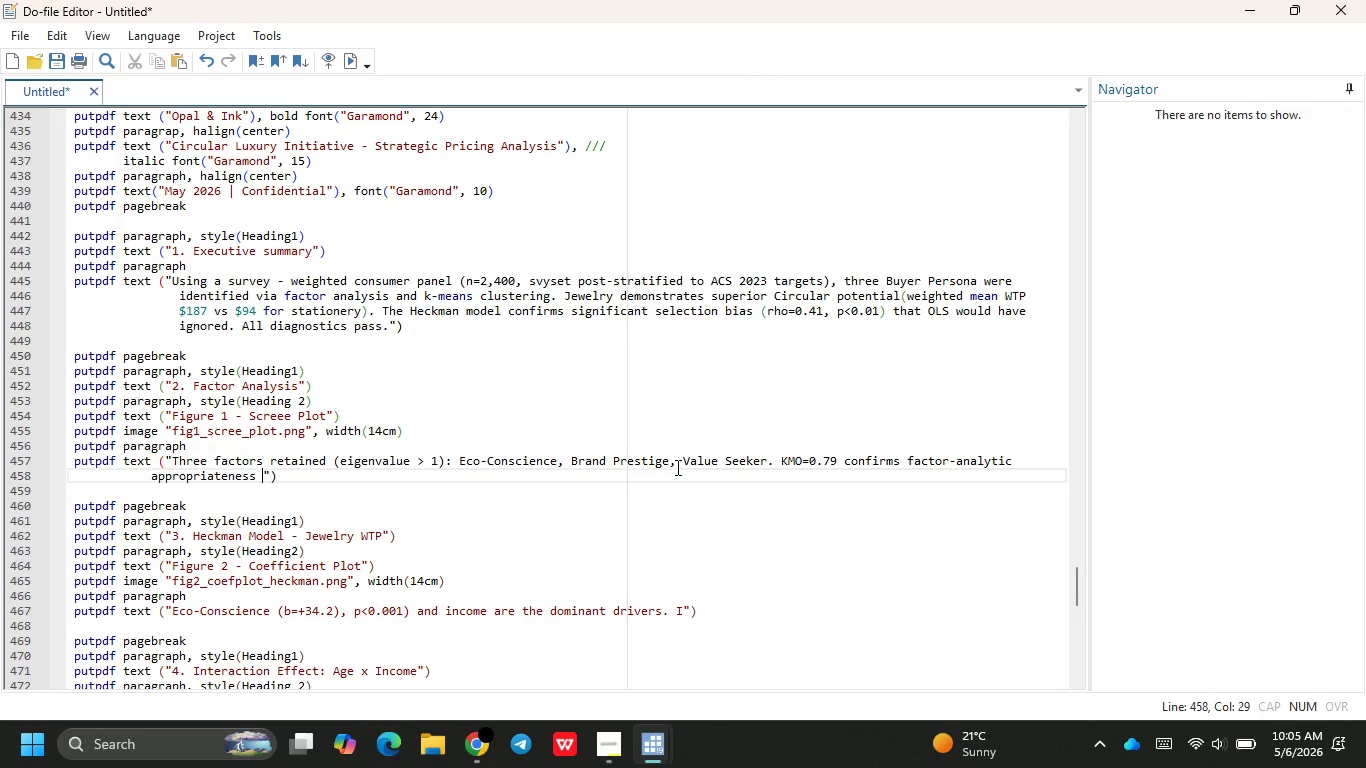 
key(Backspace)
 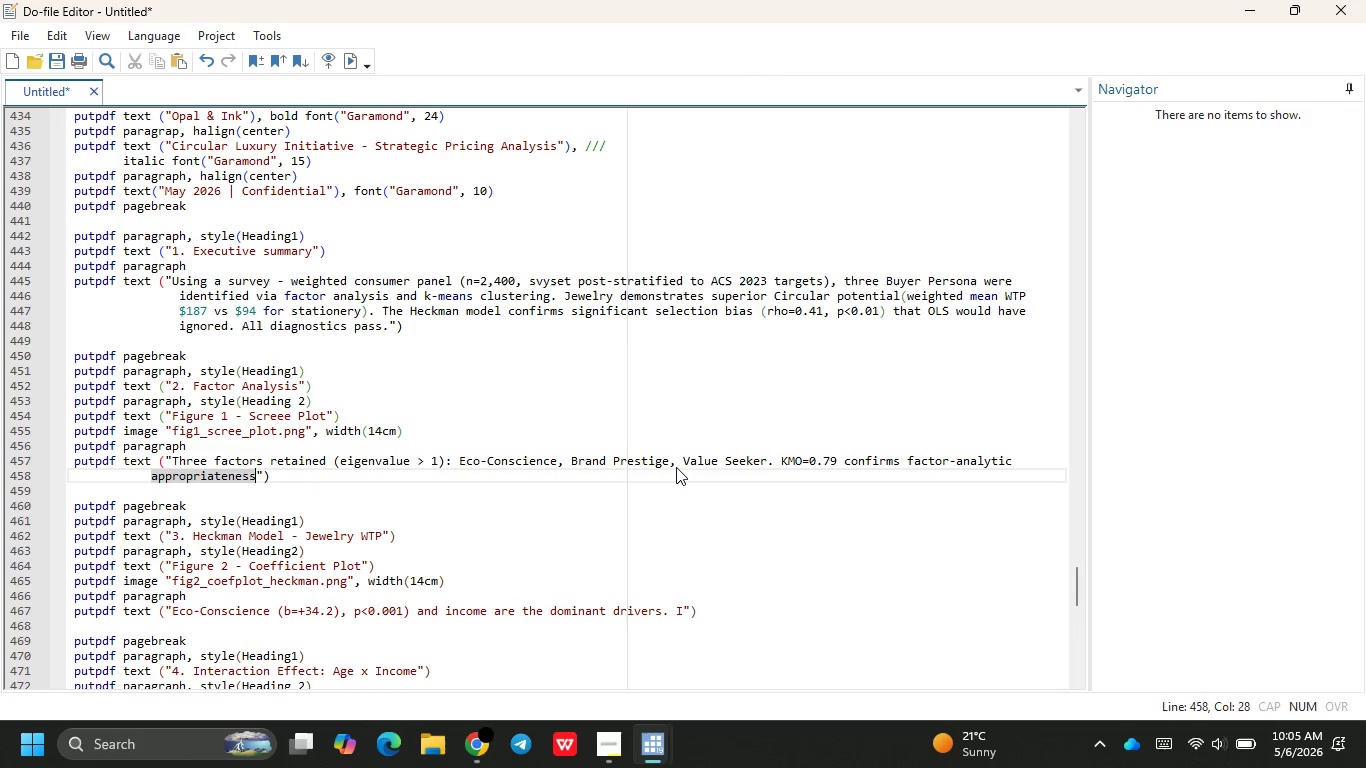 
key(Period)
 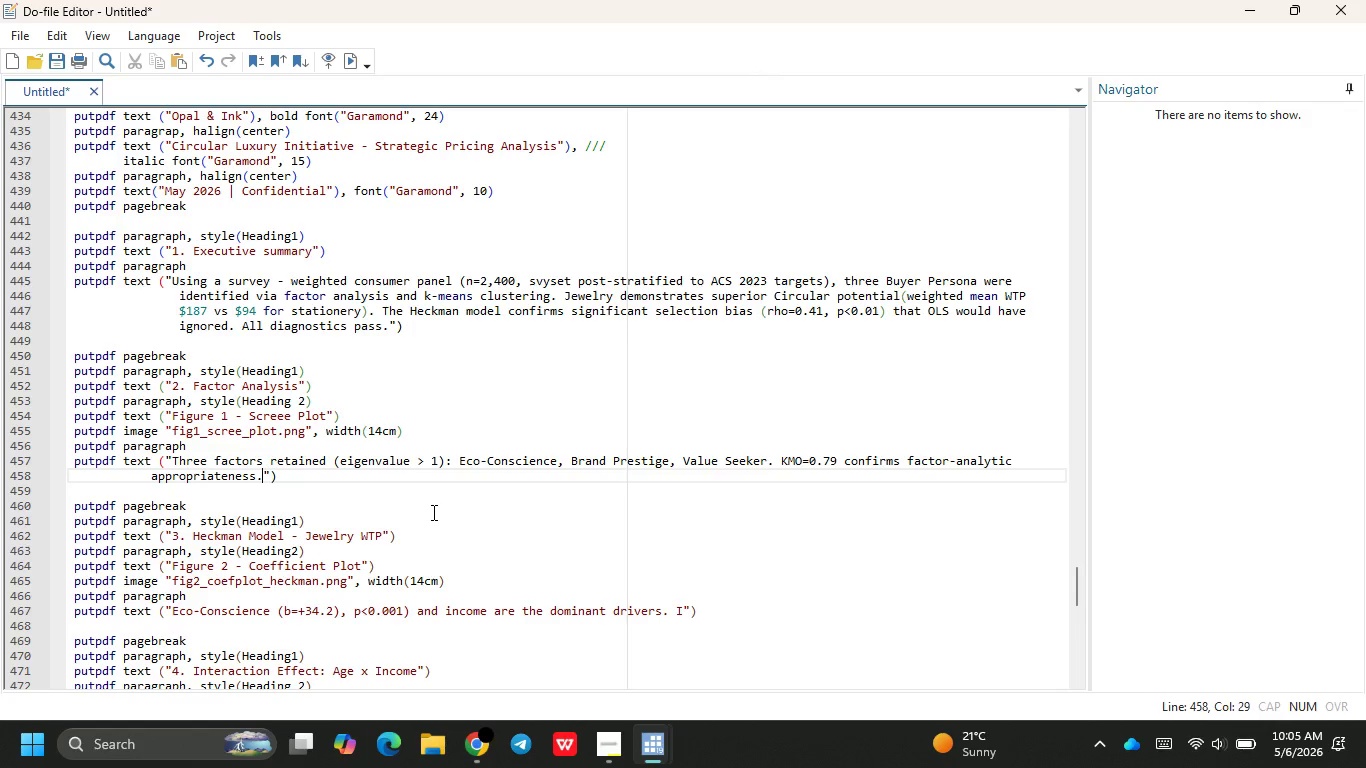 
wait(43.36)
 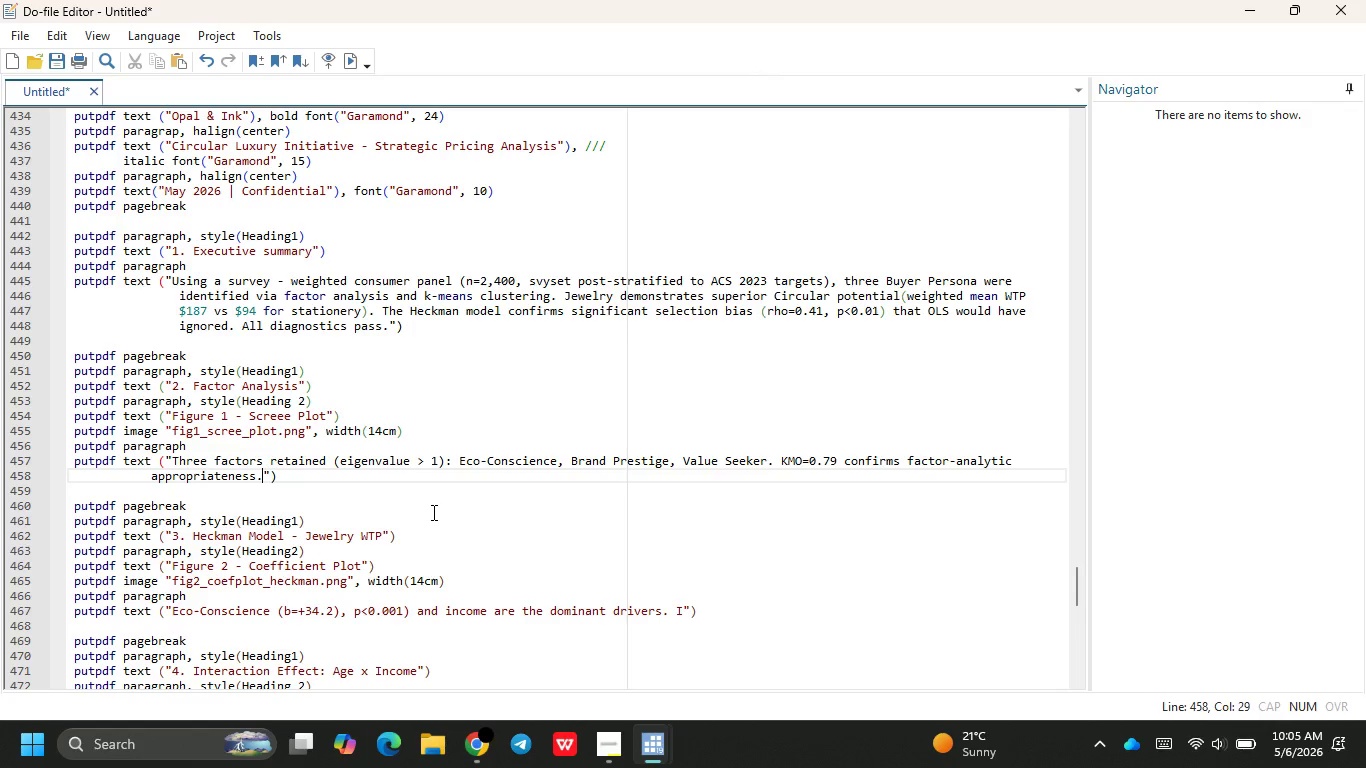 
left_click([444, 464])
 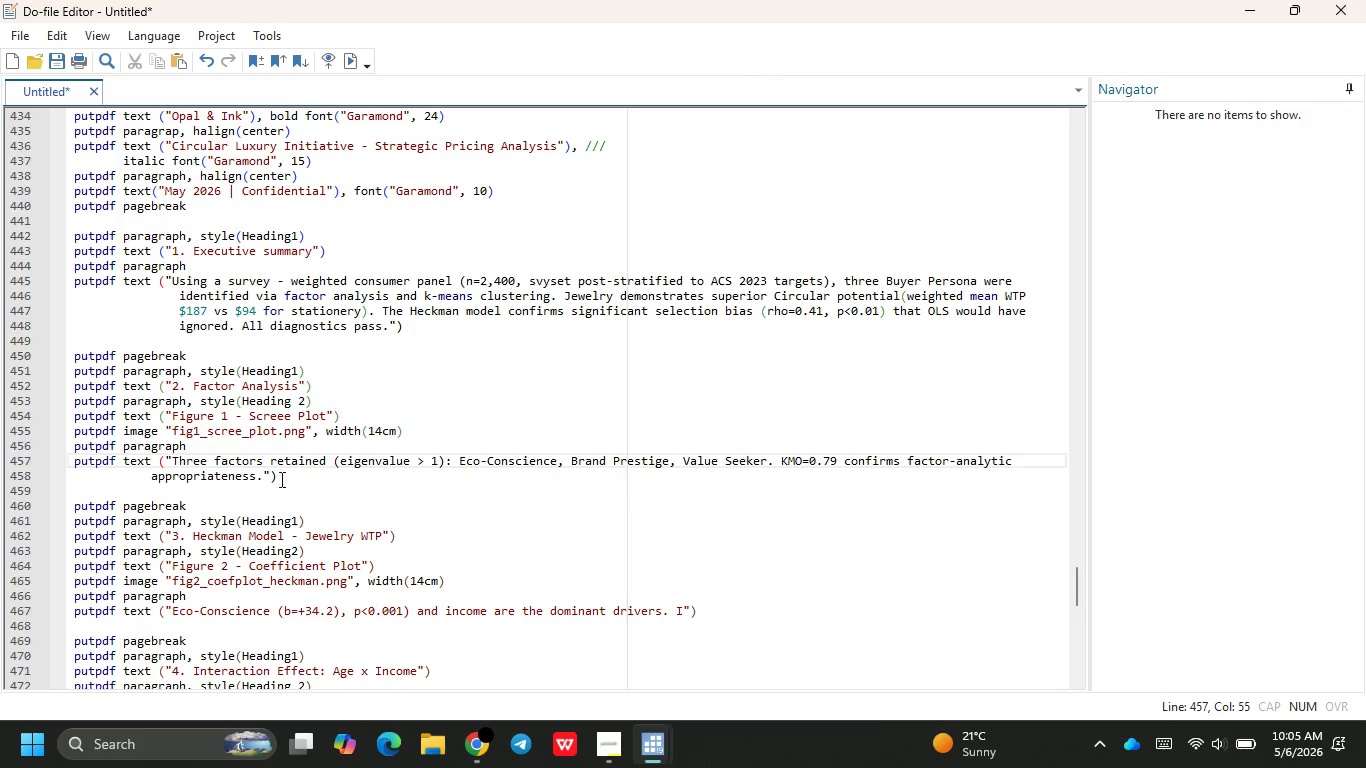 
left_click([284, 477])
 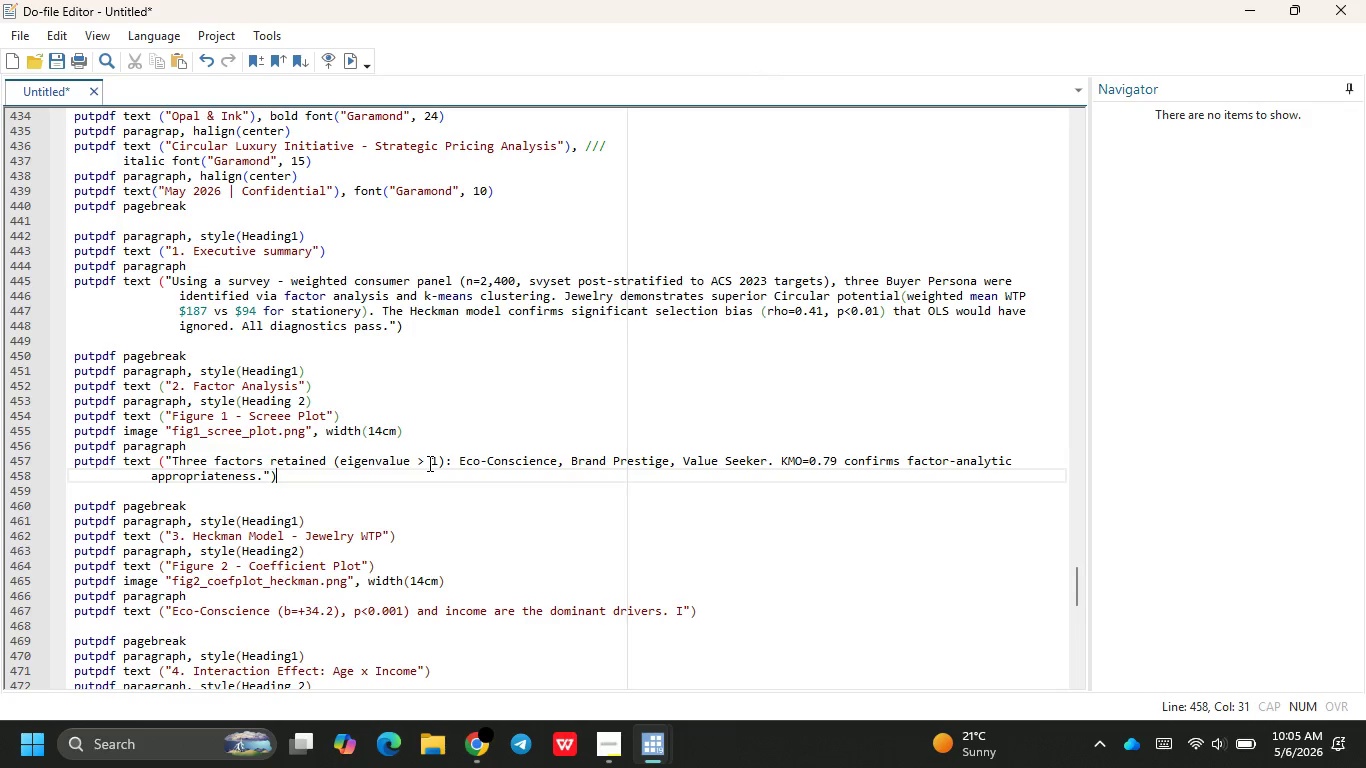 
type())
key(Backspace)
key(Backspace)
type())))
key(Backspace)
key(Backspace)
 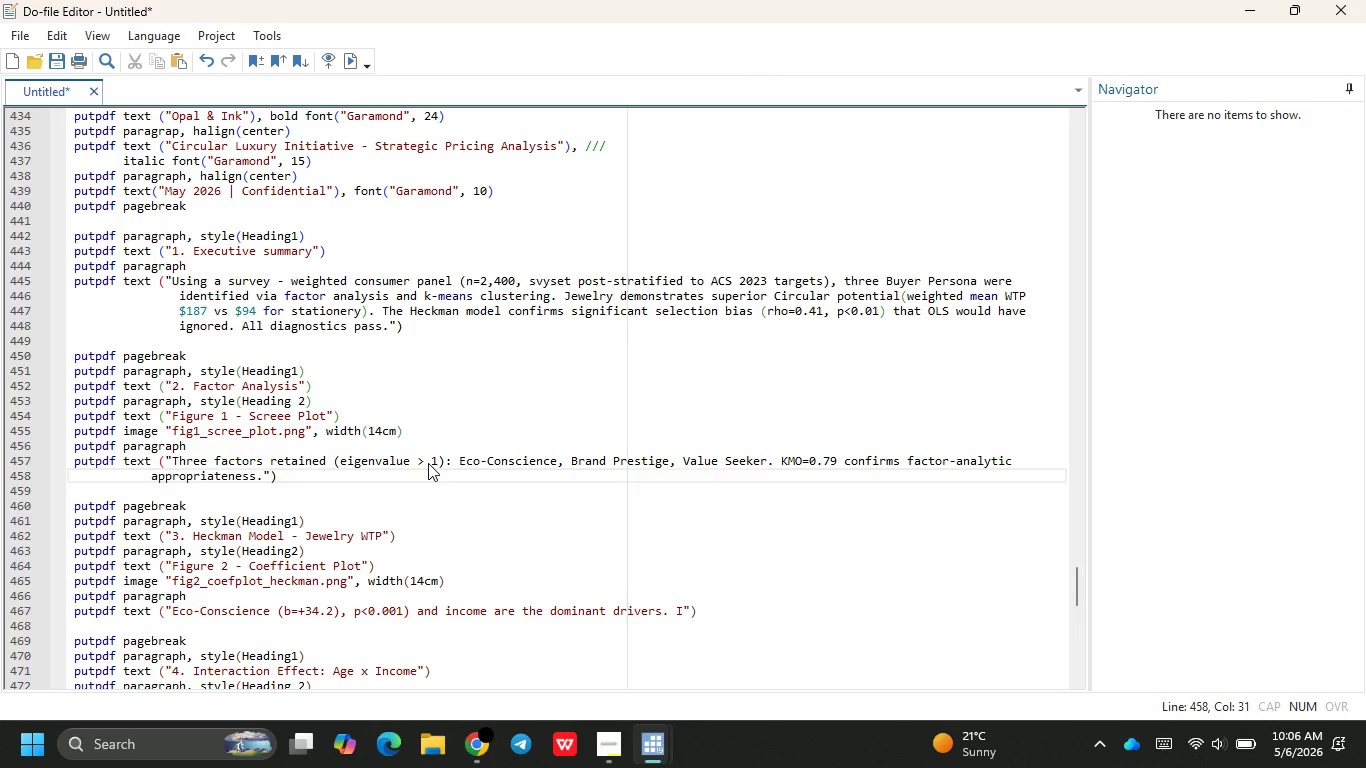 
wait(32.08)
 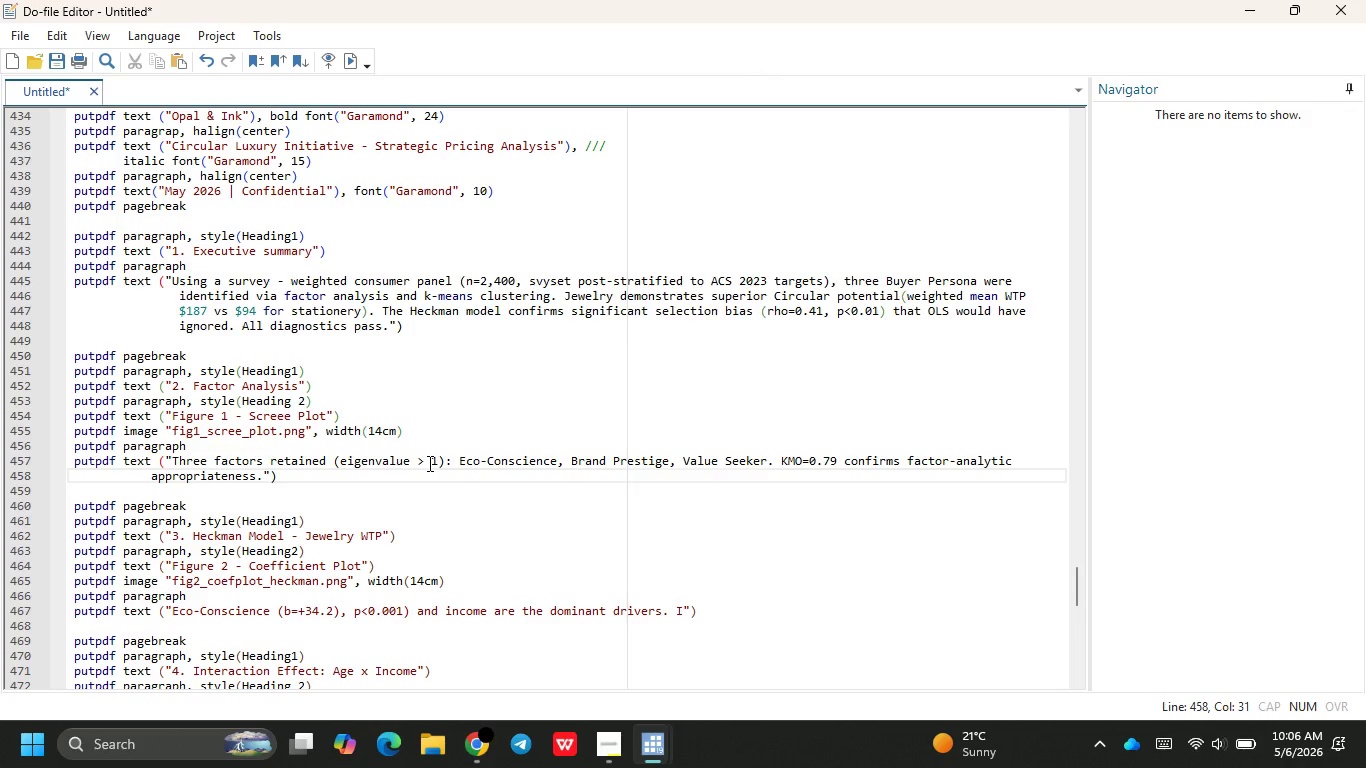 
left_click([162, 462])
 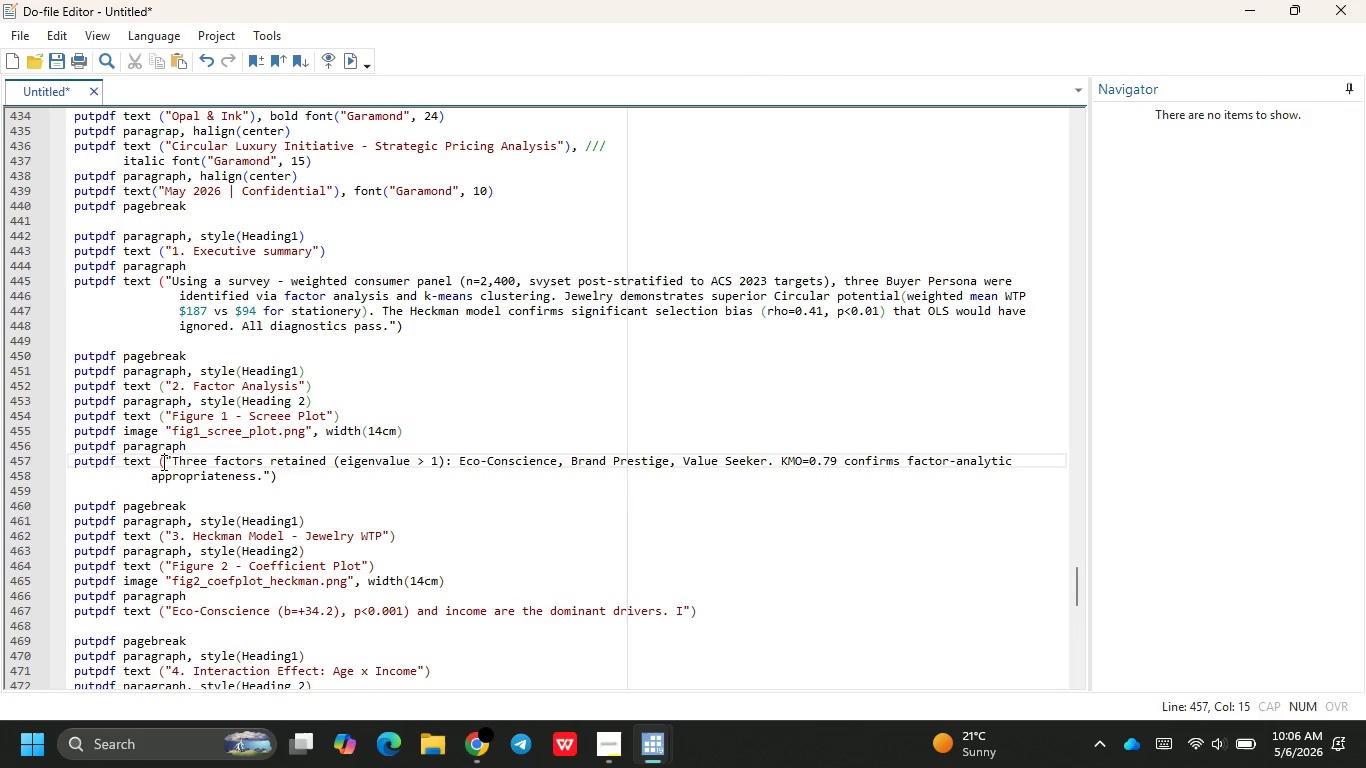 
key(Backspace)
 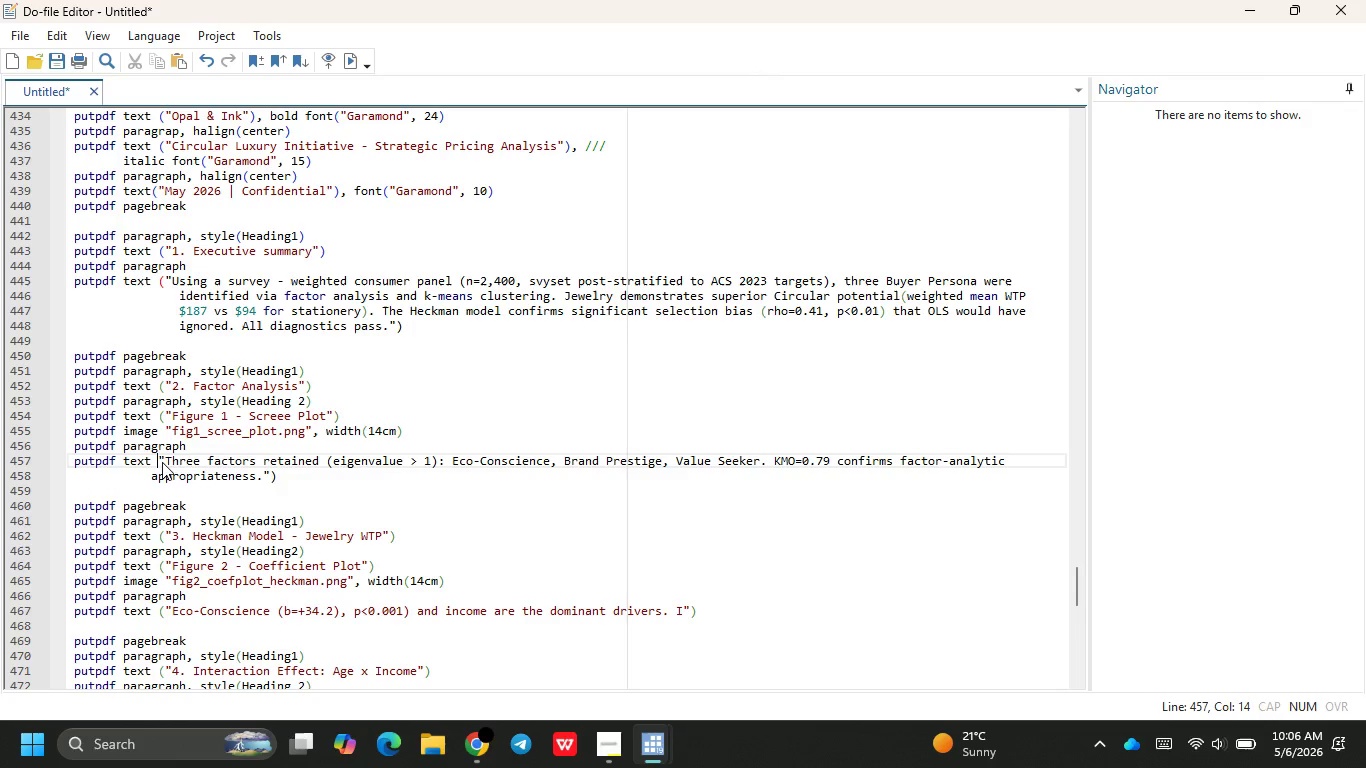 
key(Shift+9)
 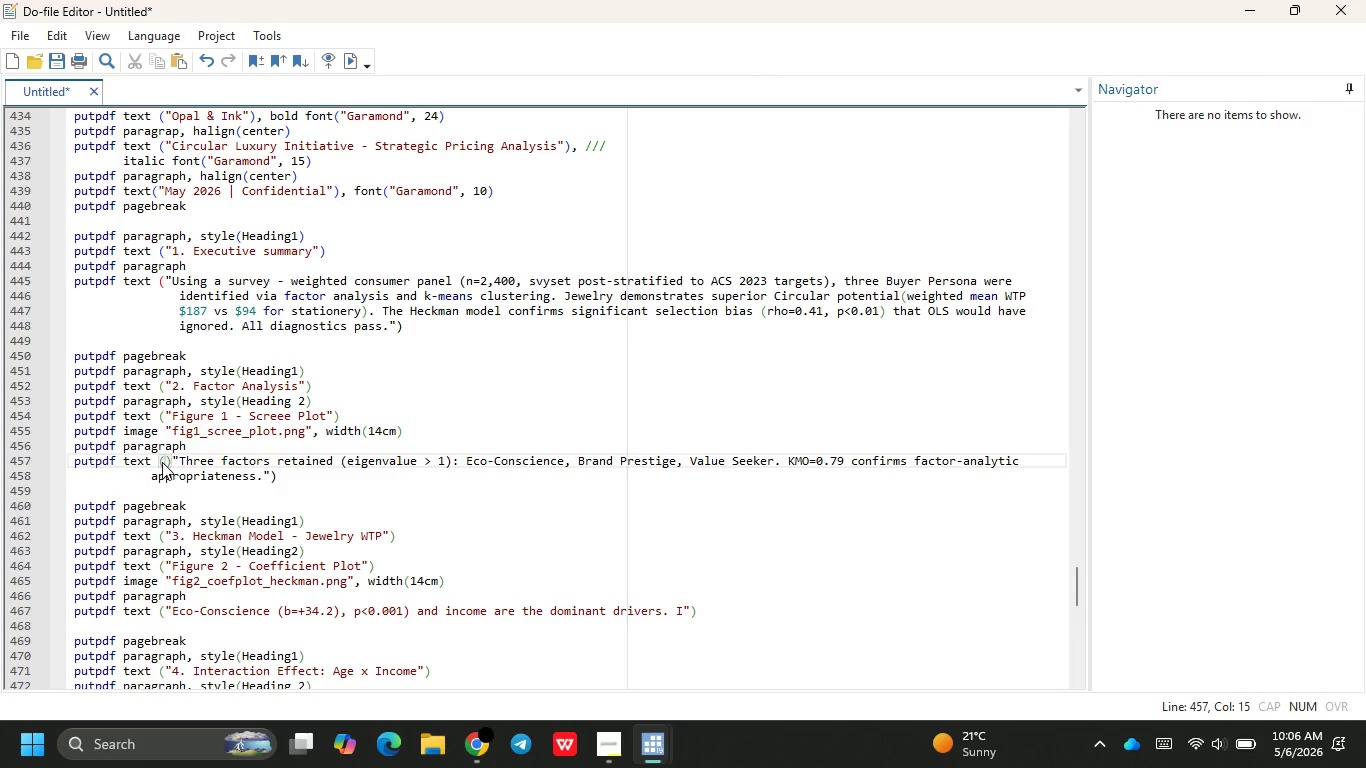 
key(ArrowRight)
 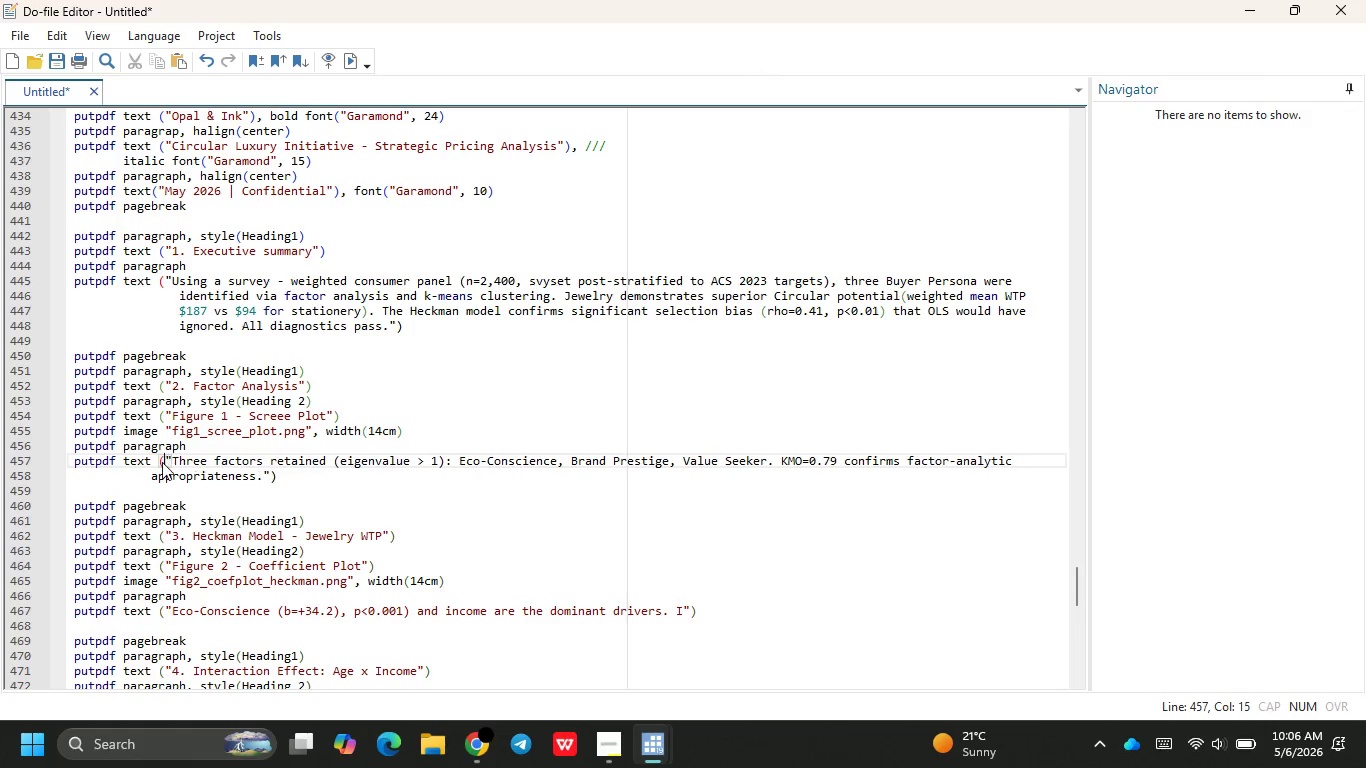 
key(Backspace)
 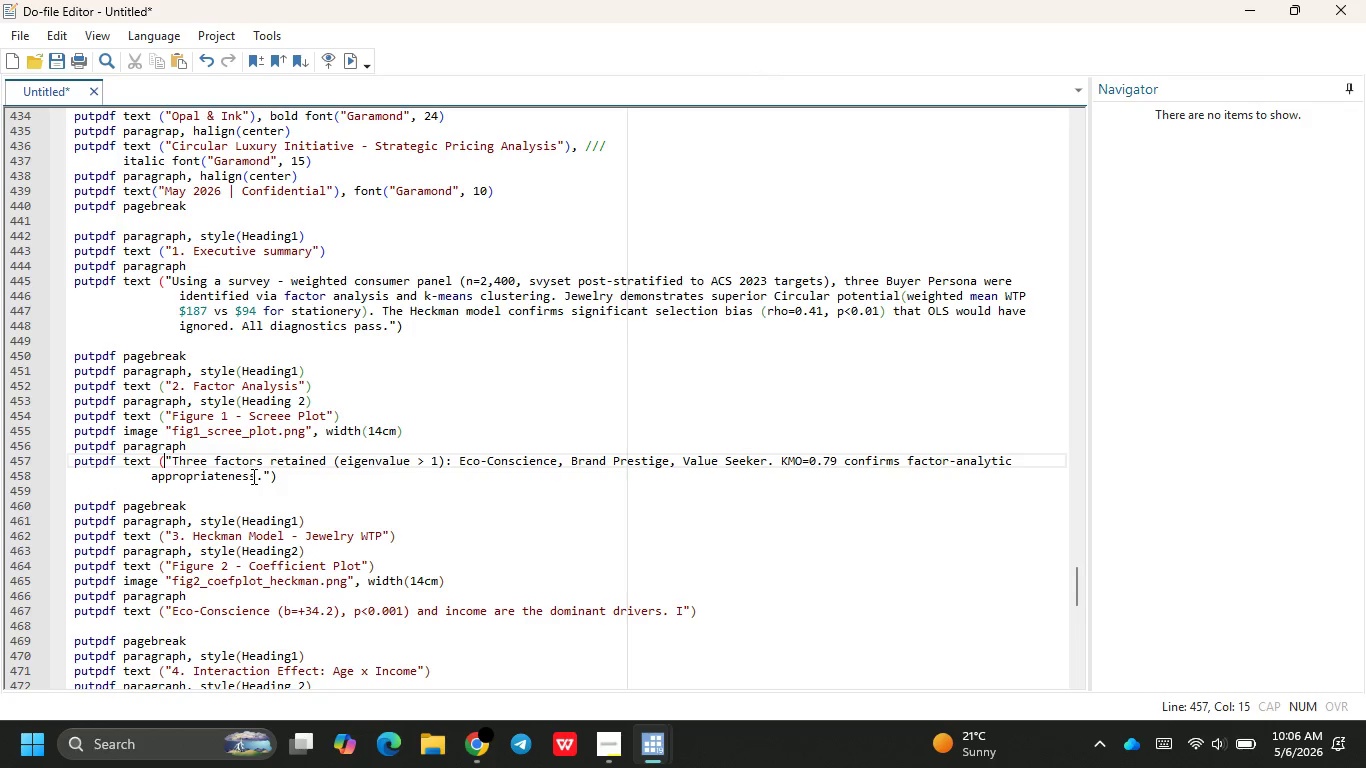 
left_click([280, 478])
 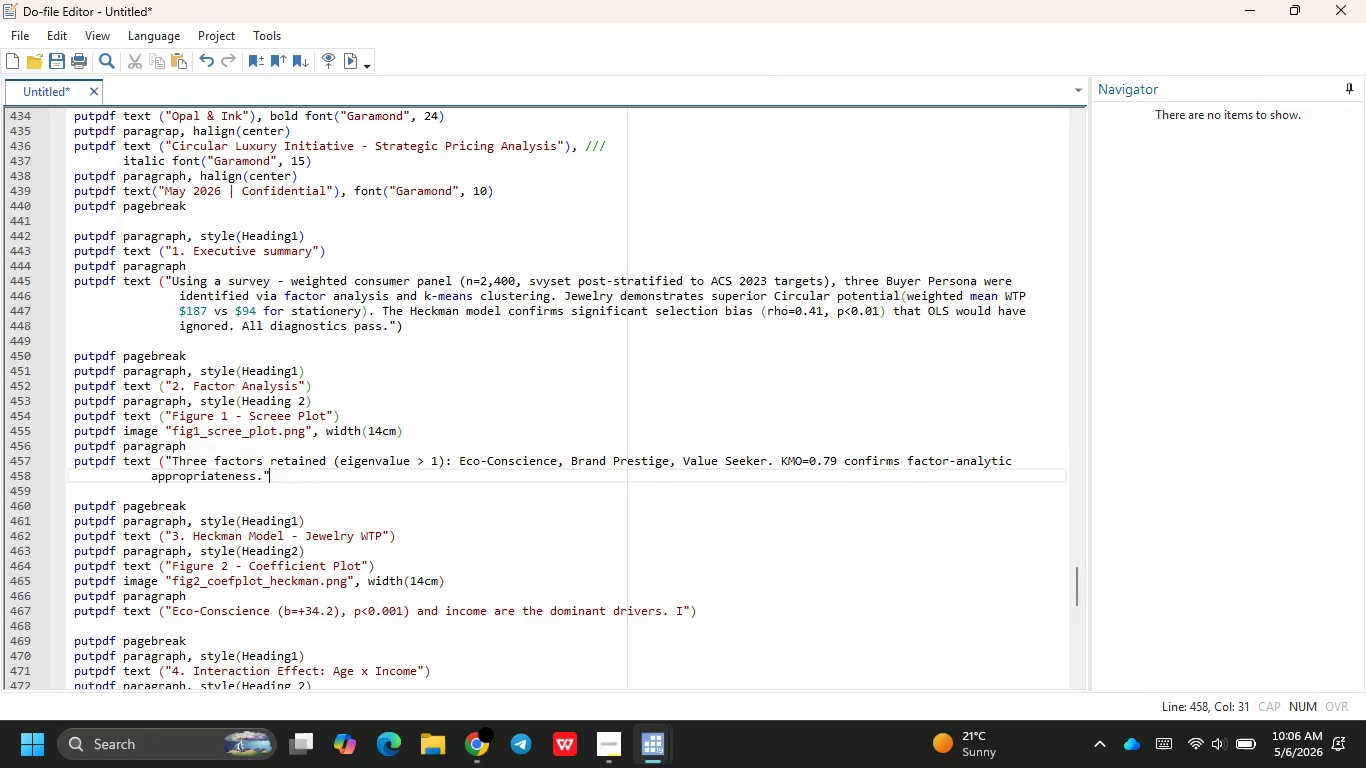 
key(Backspace)
 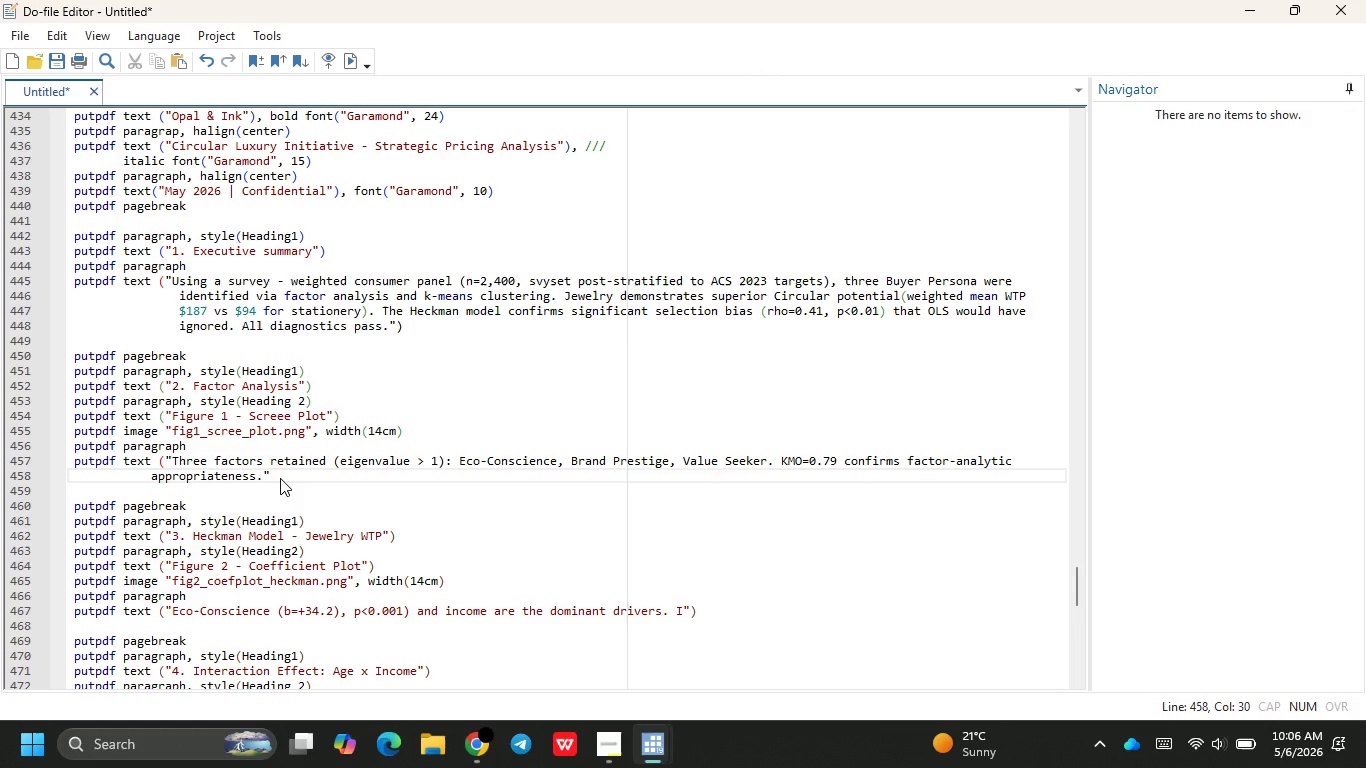 
key(Shift+ShiftRight)
 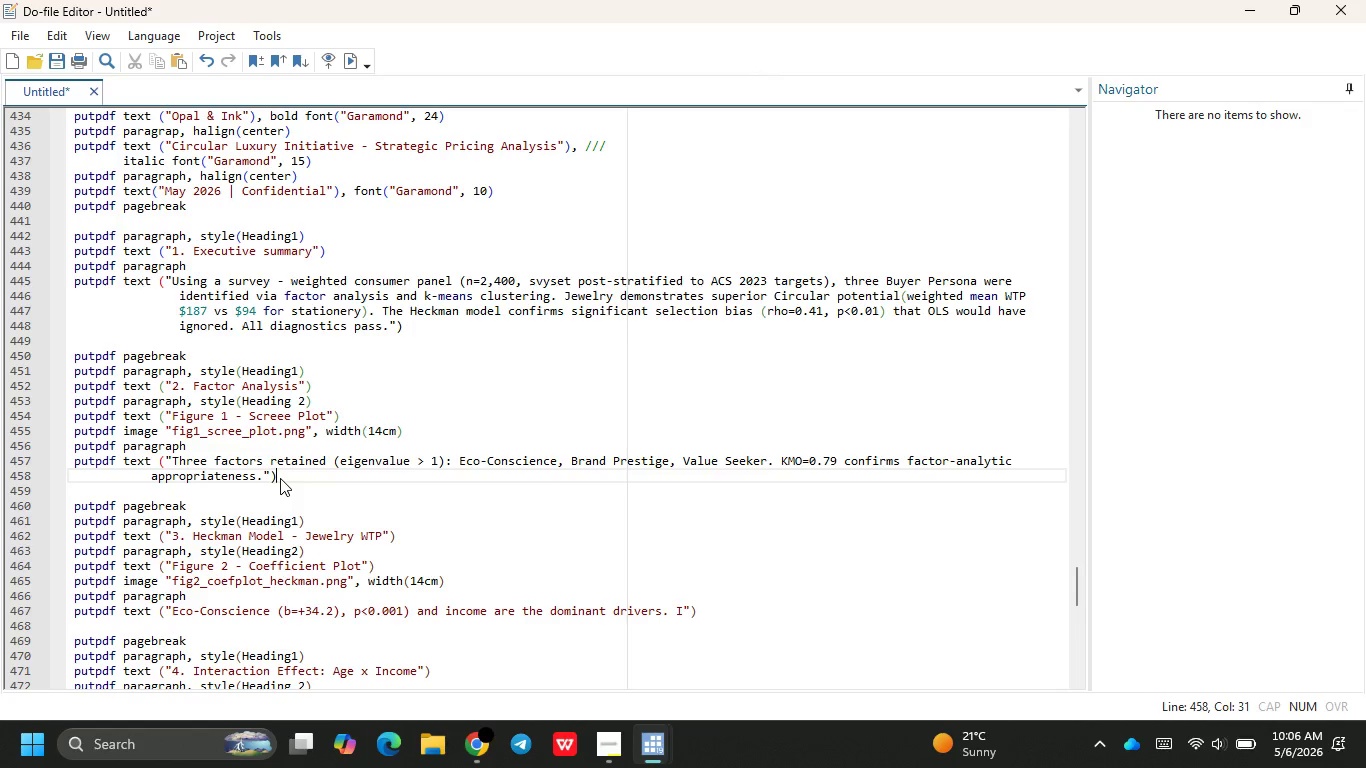 
key(Shift+0)
 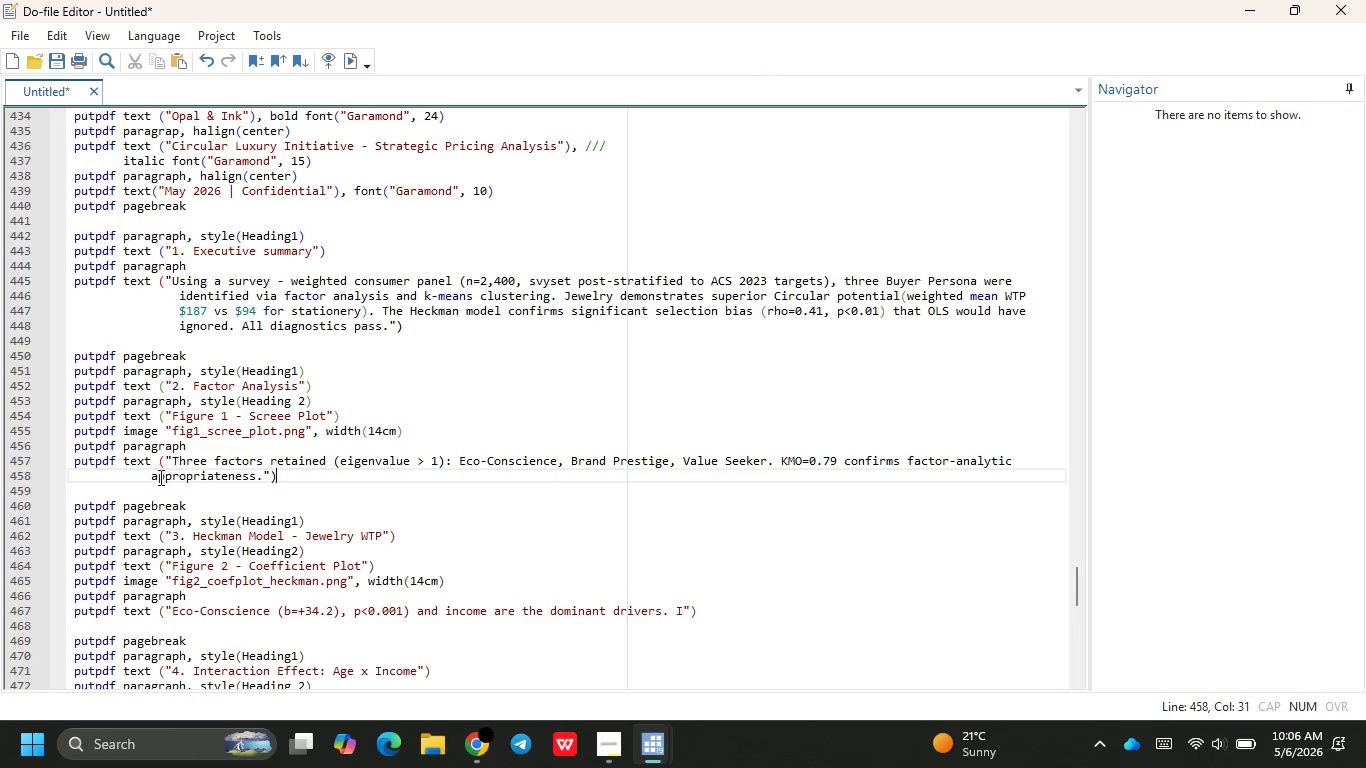 
left_click([151, 477])
 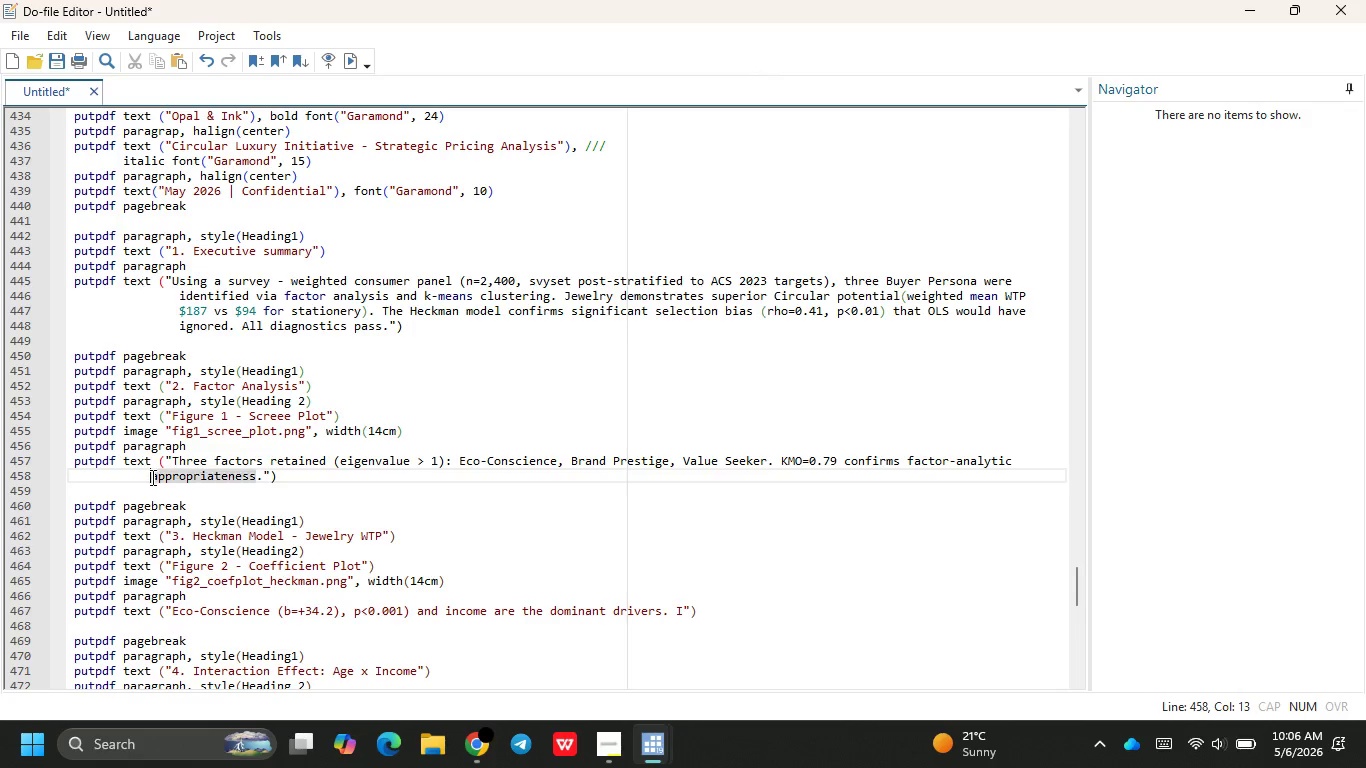 
key(Backspace)
 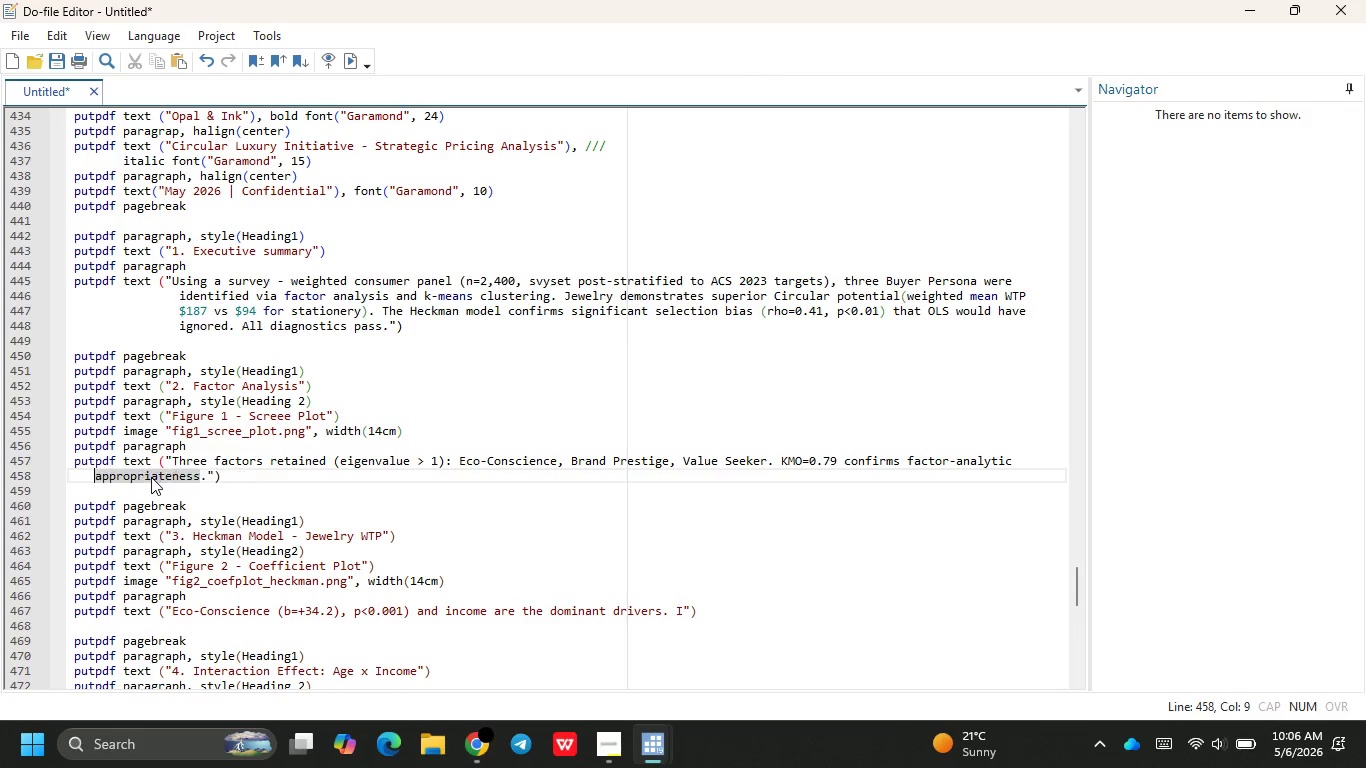 
key(Backspace)
 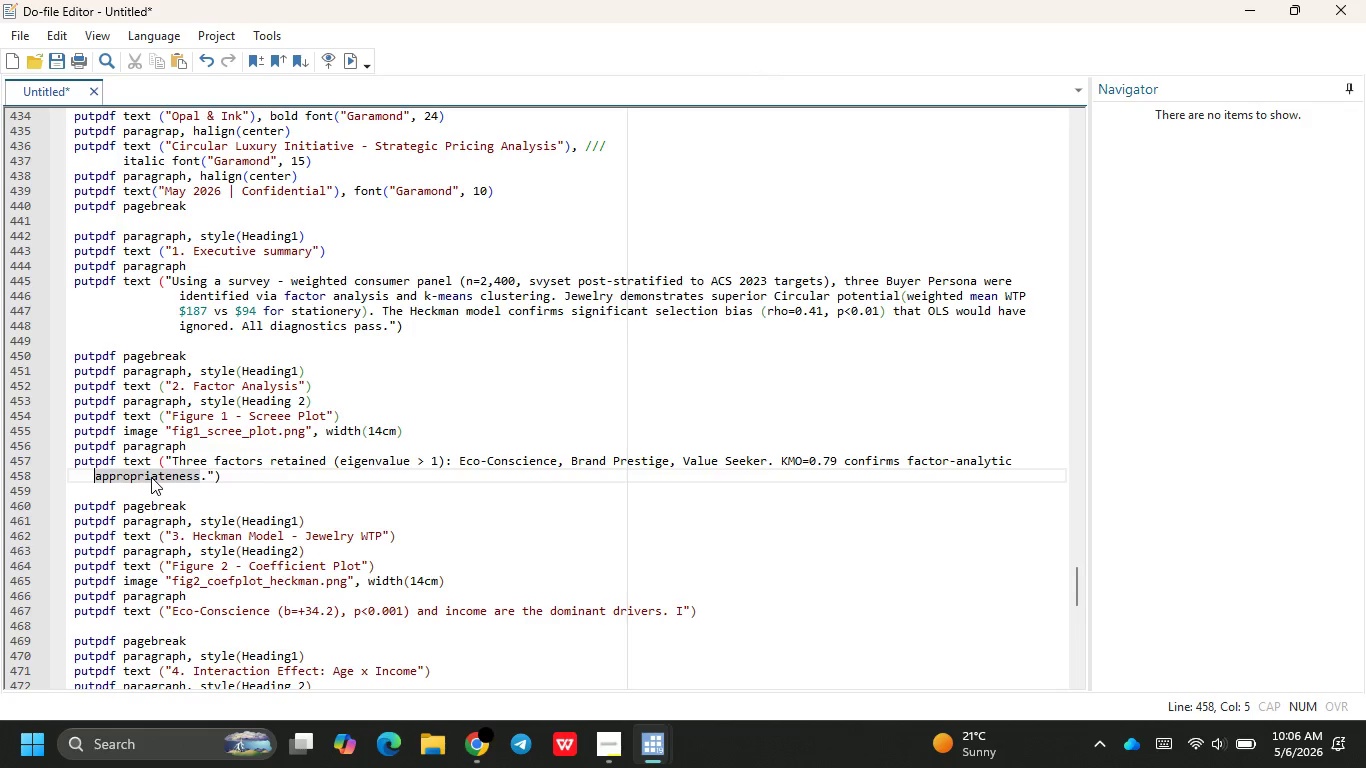 
key(Backspace)
 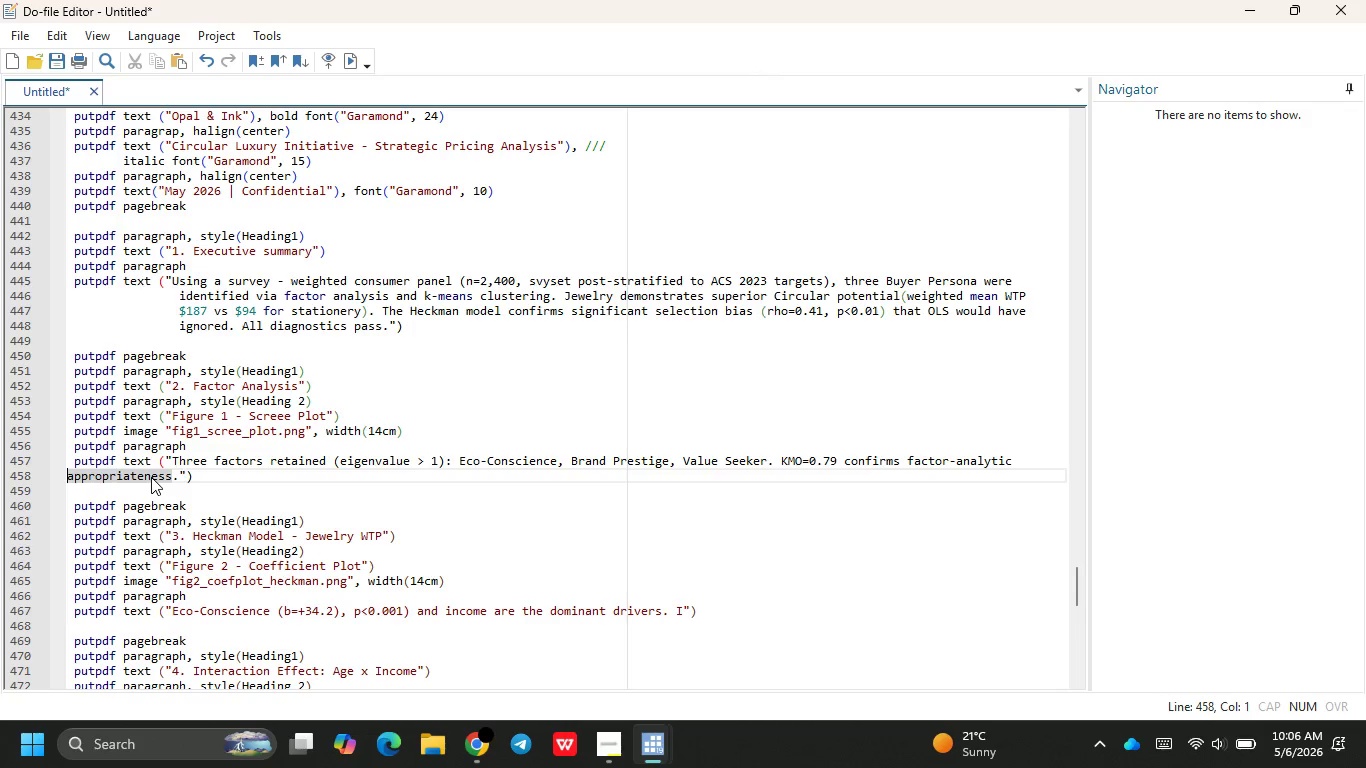 
key(Backspace)
 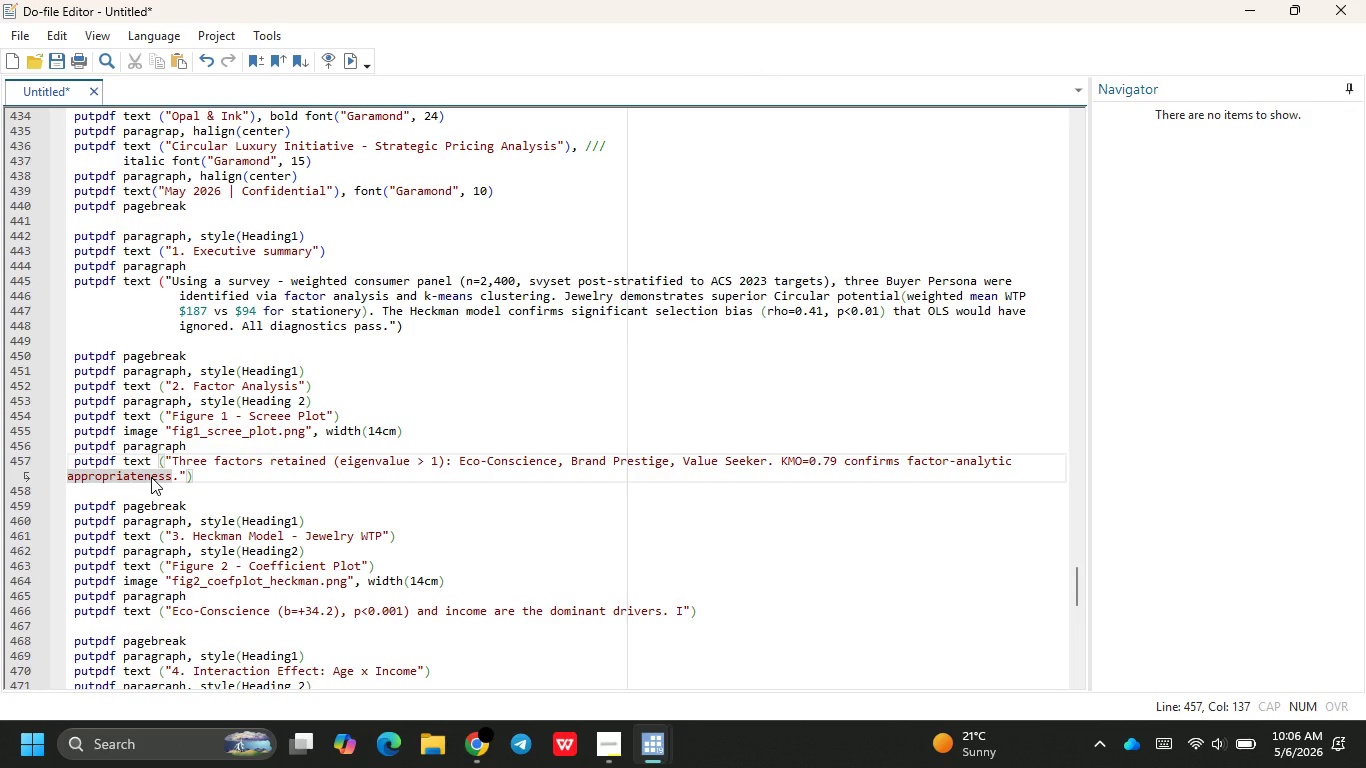 
key(Tab)
 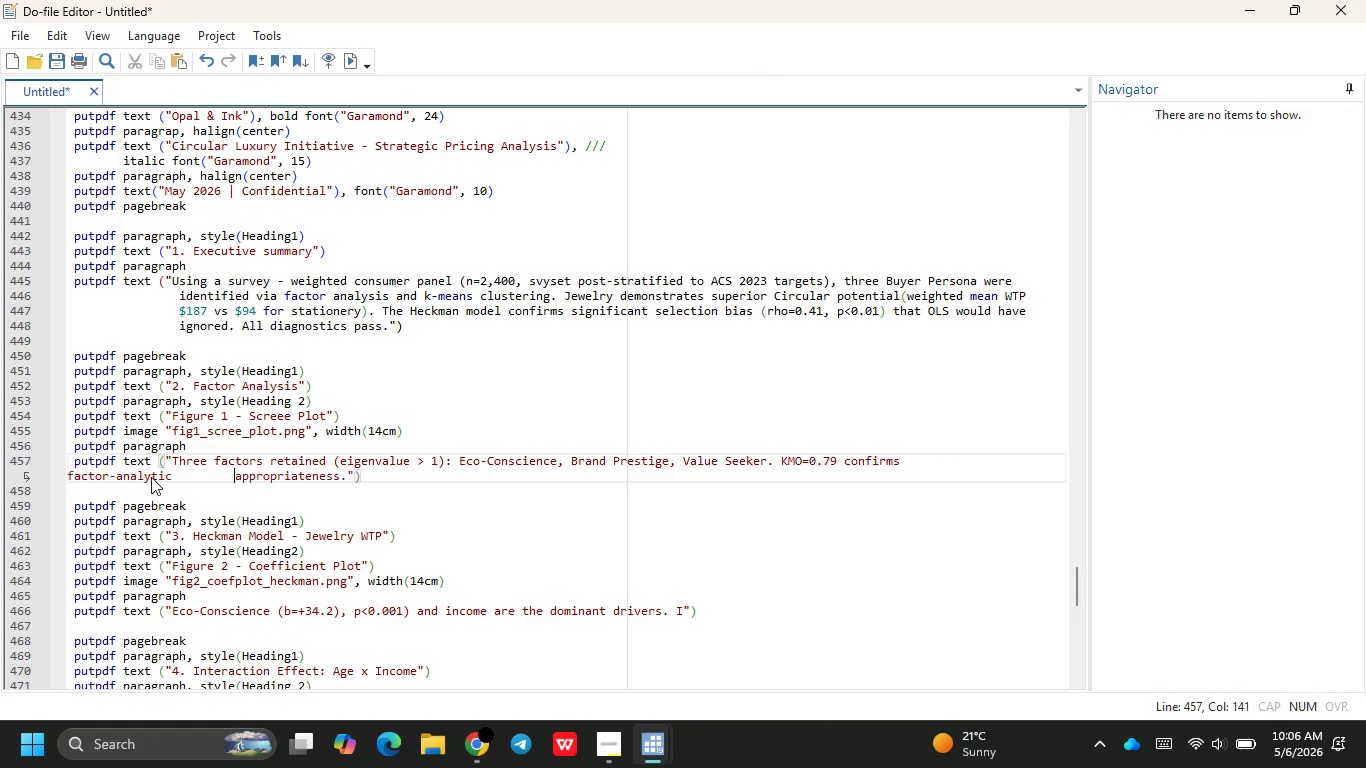 
key(Tab)
 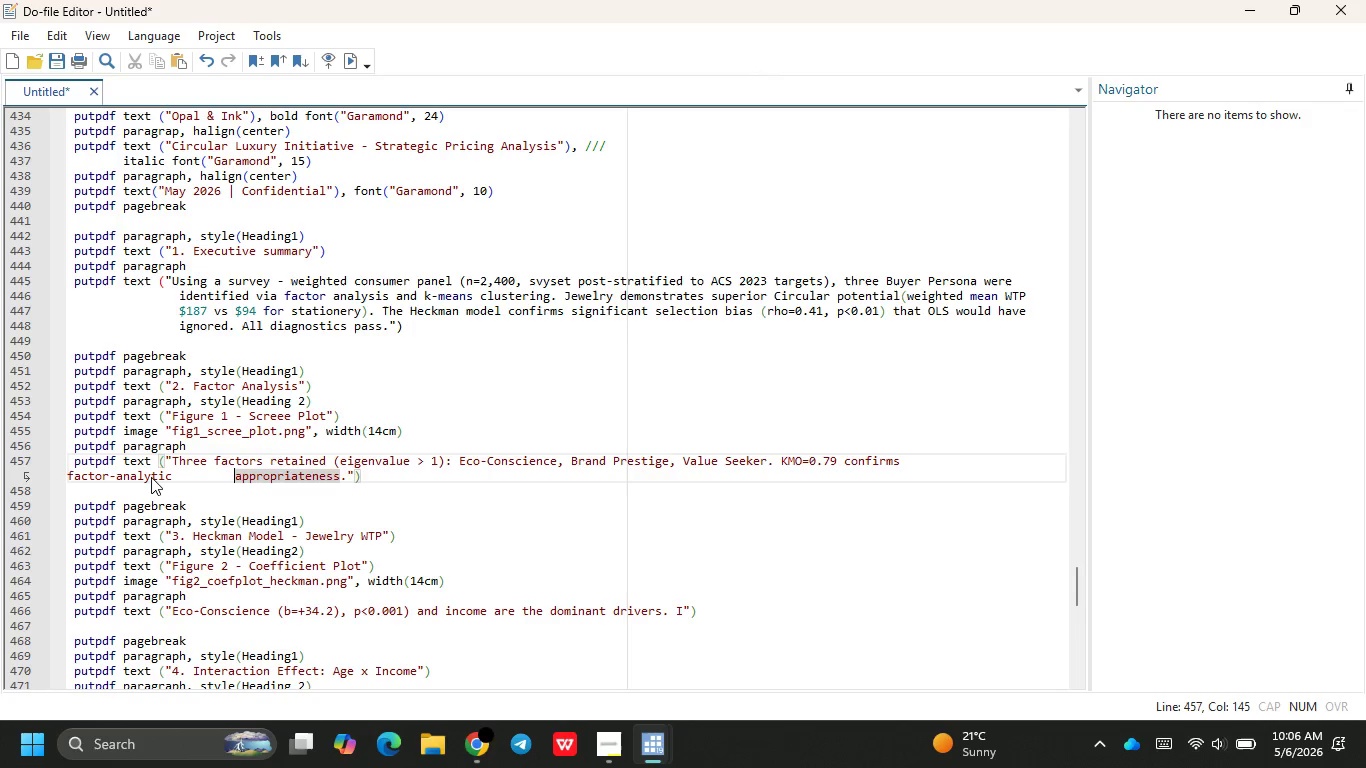 
key(Control+Z)
 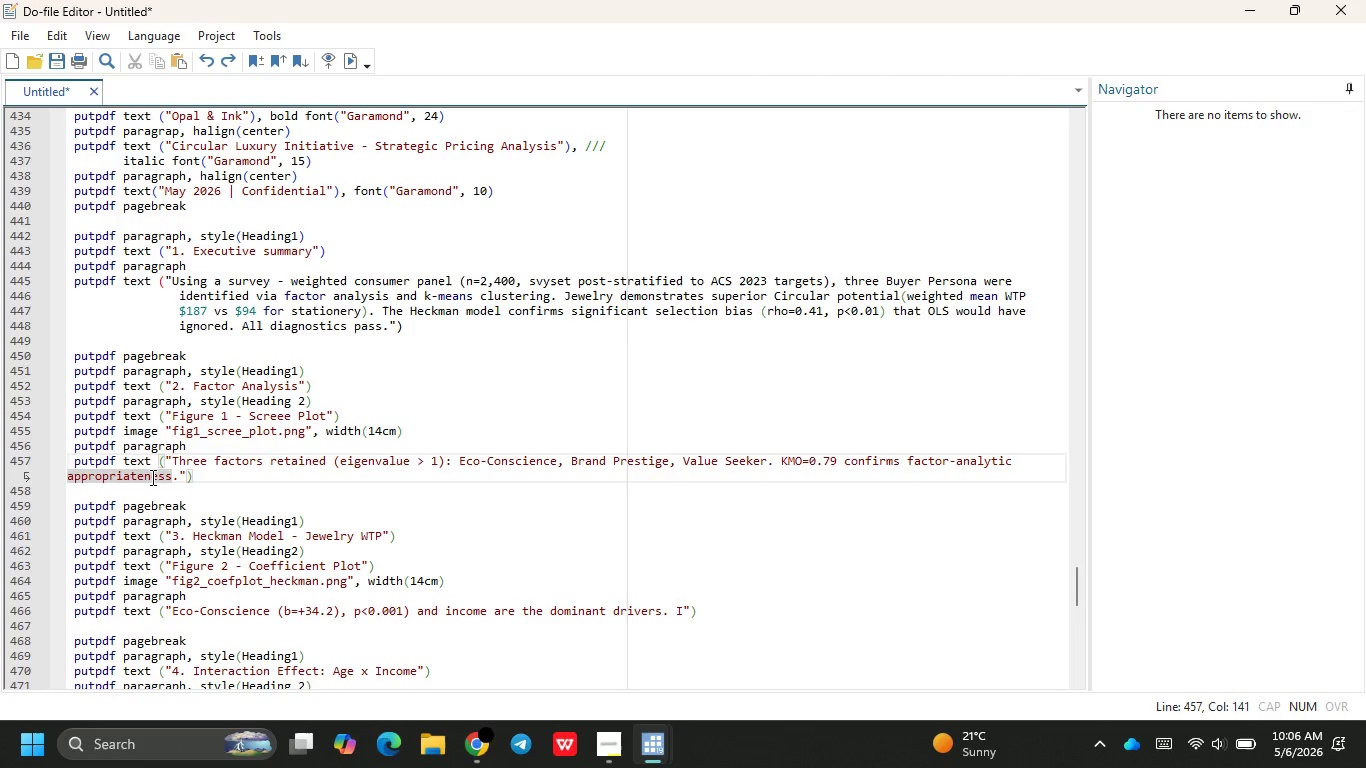 
key(Space)
 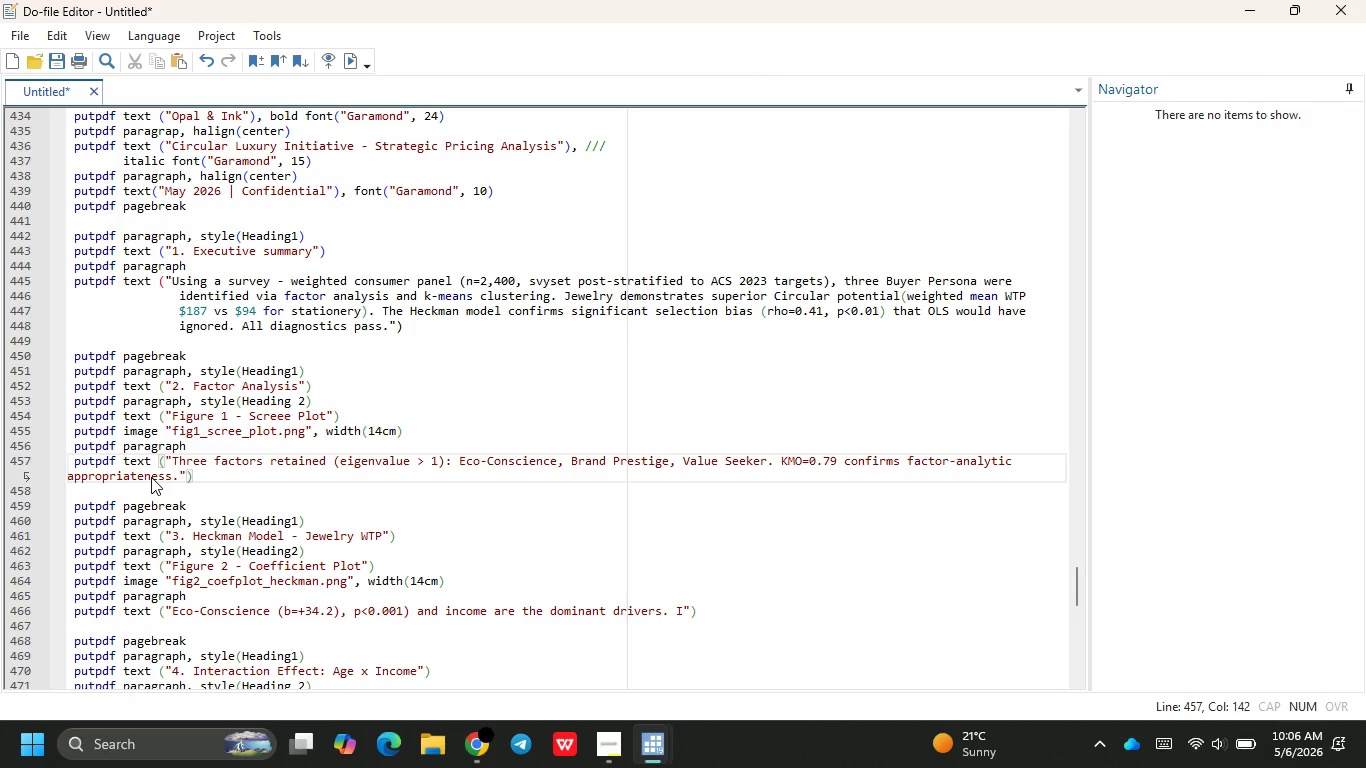 
key(Space)
 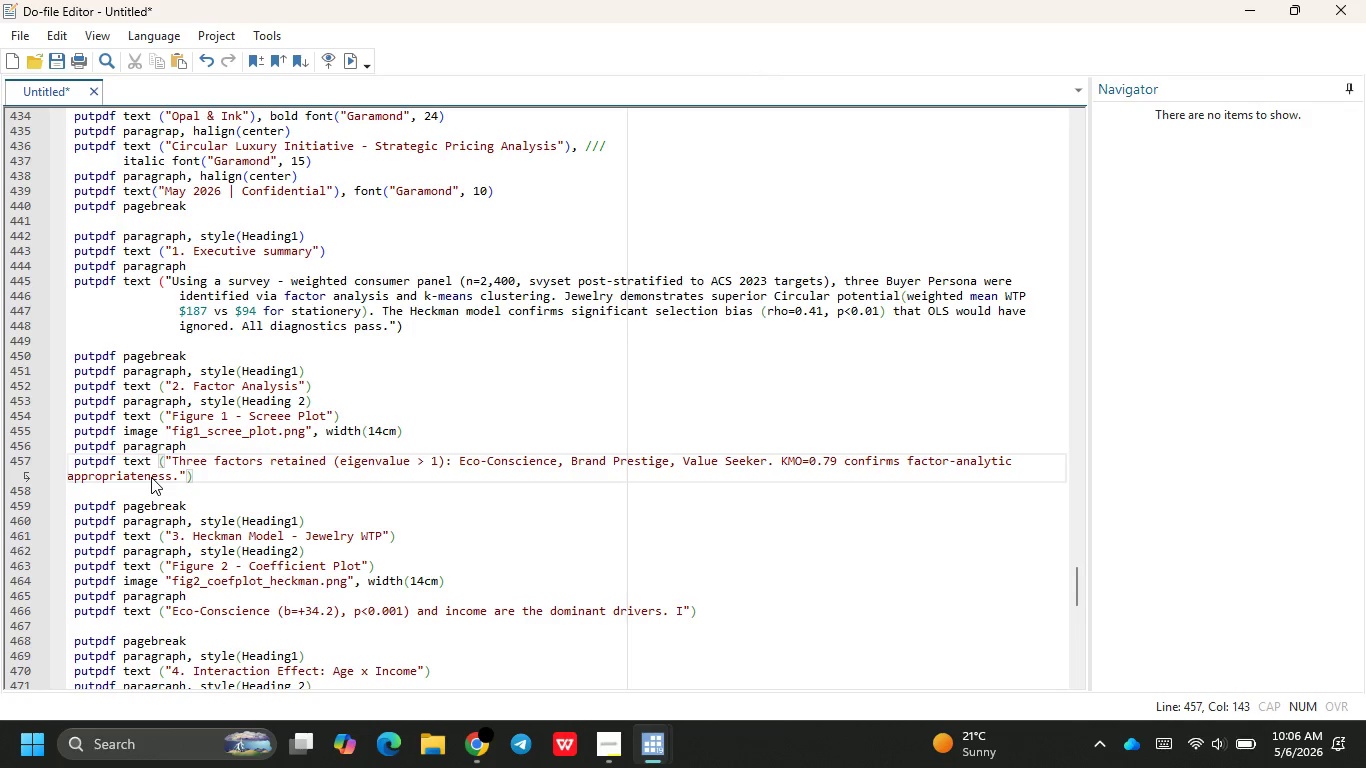 
key(Backspace)
 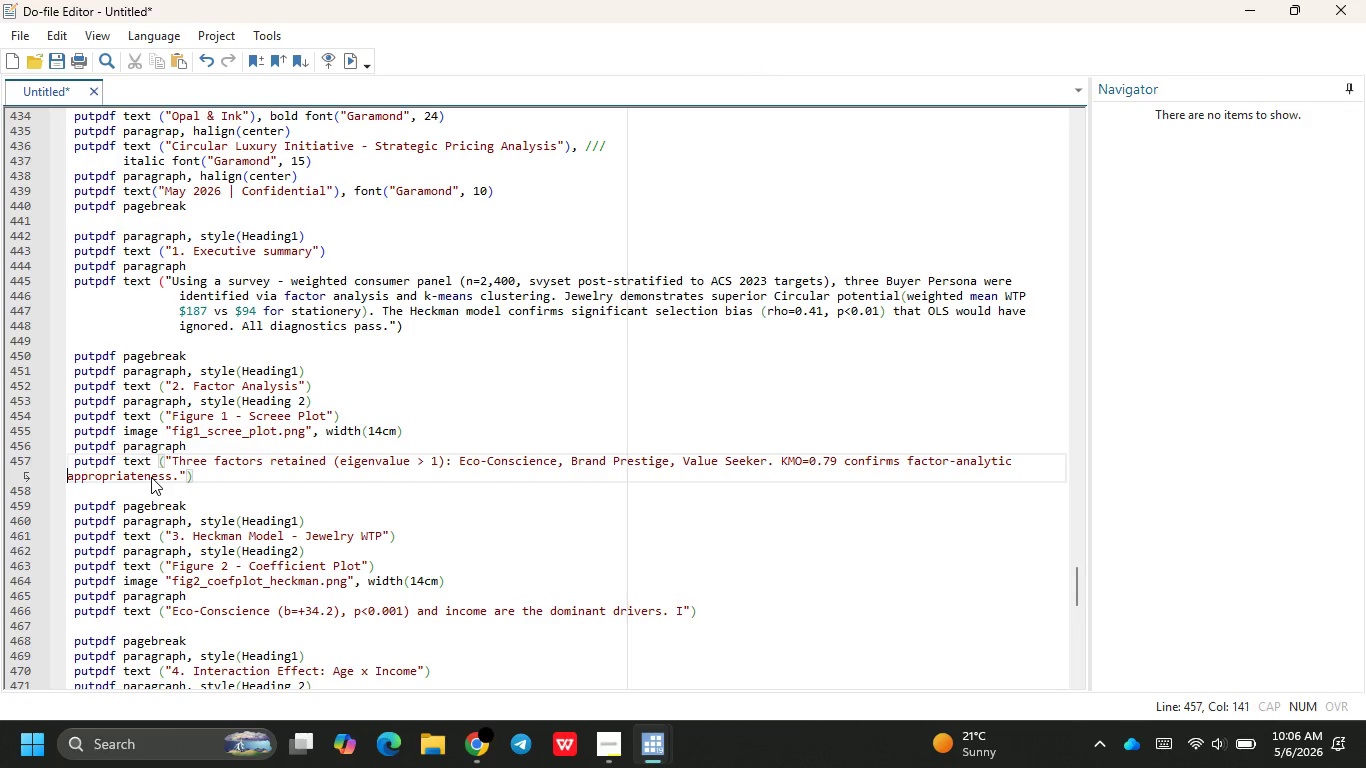 
key(Backspace)
 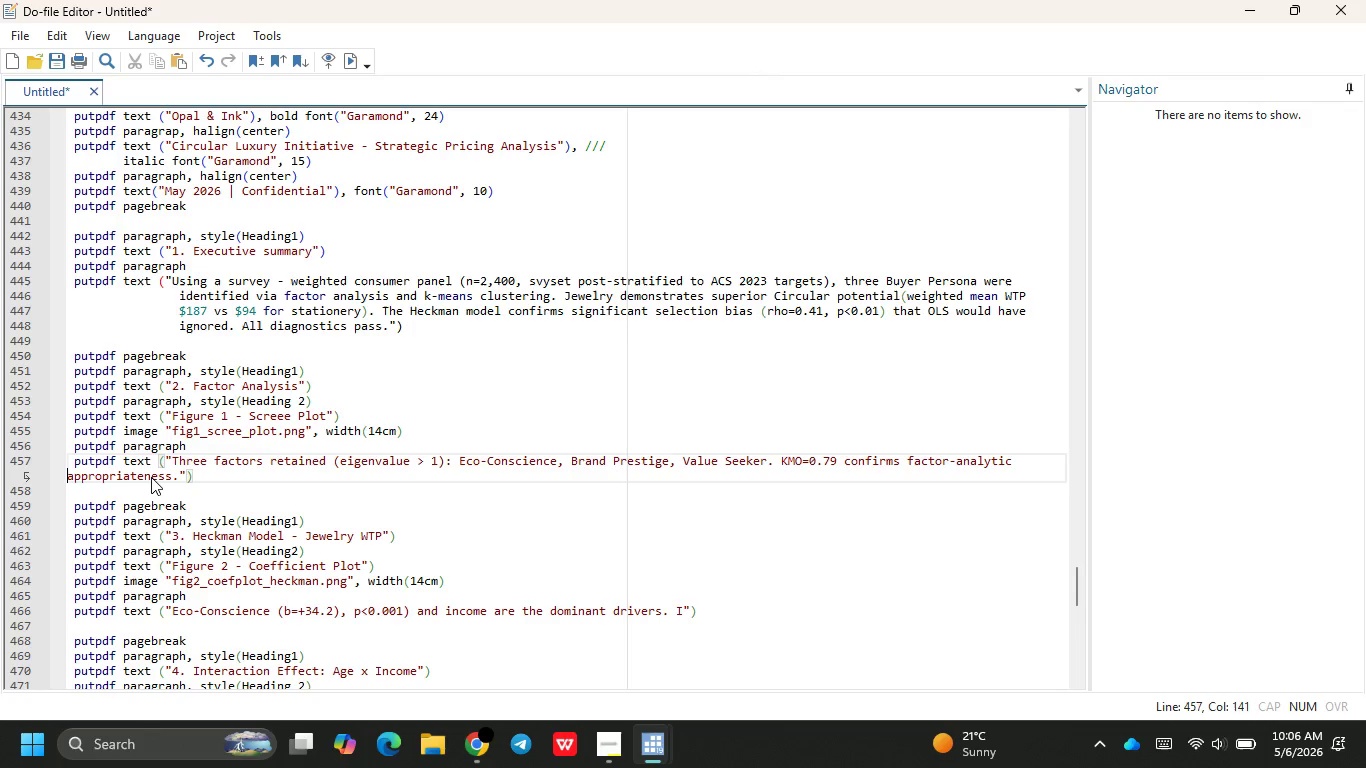 
key(Backspace)
 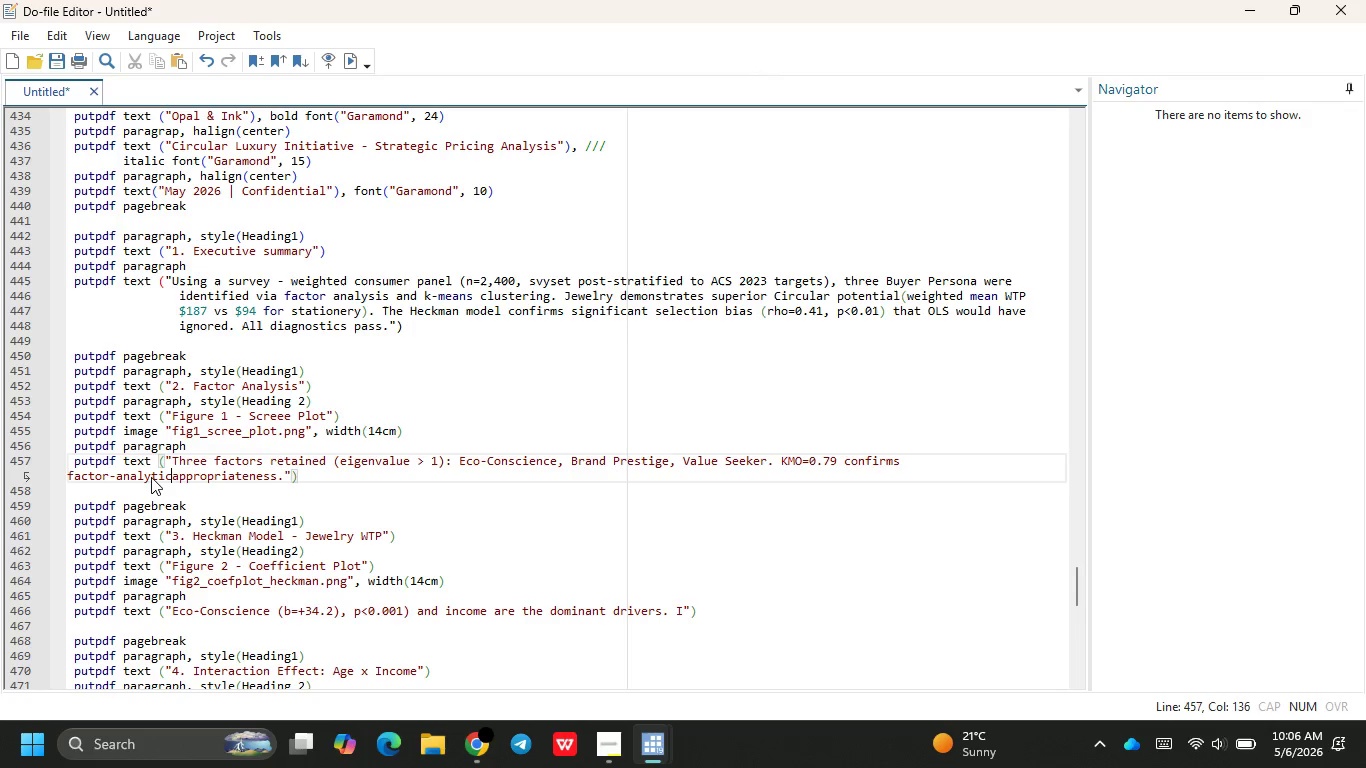 
key(Backspace)